 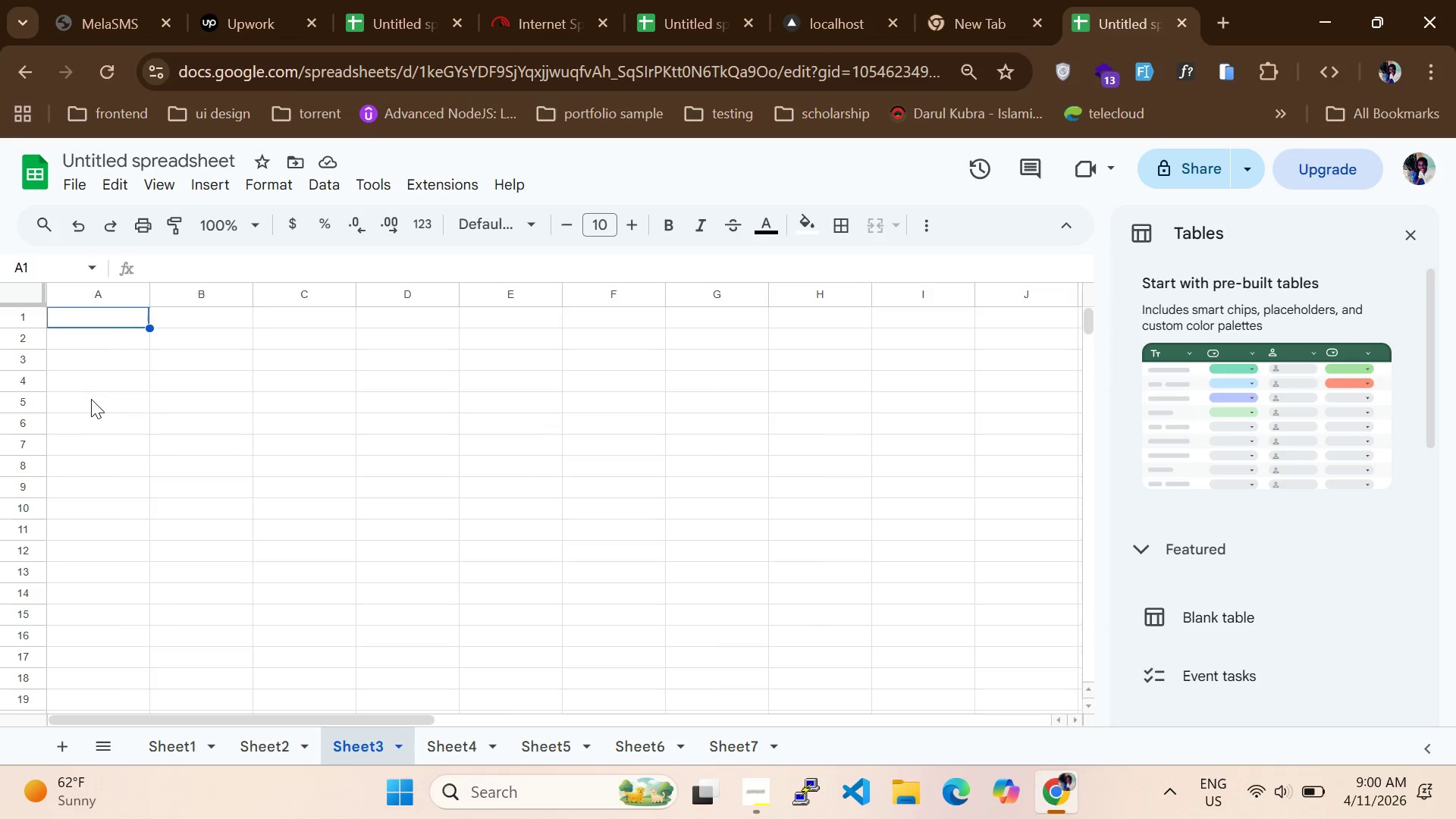 
type(Animal)
 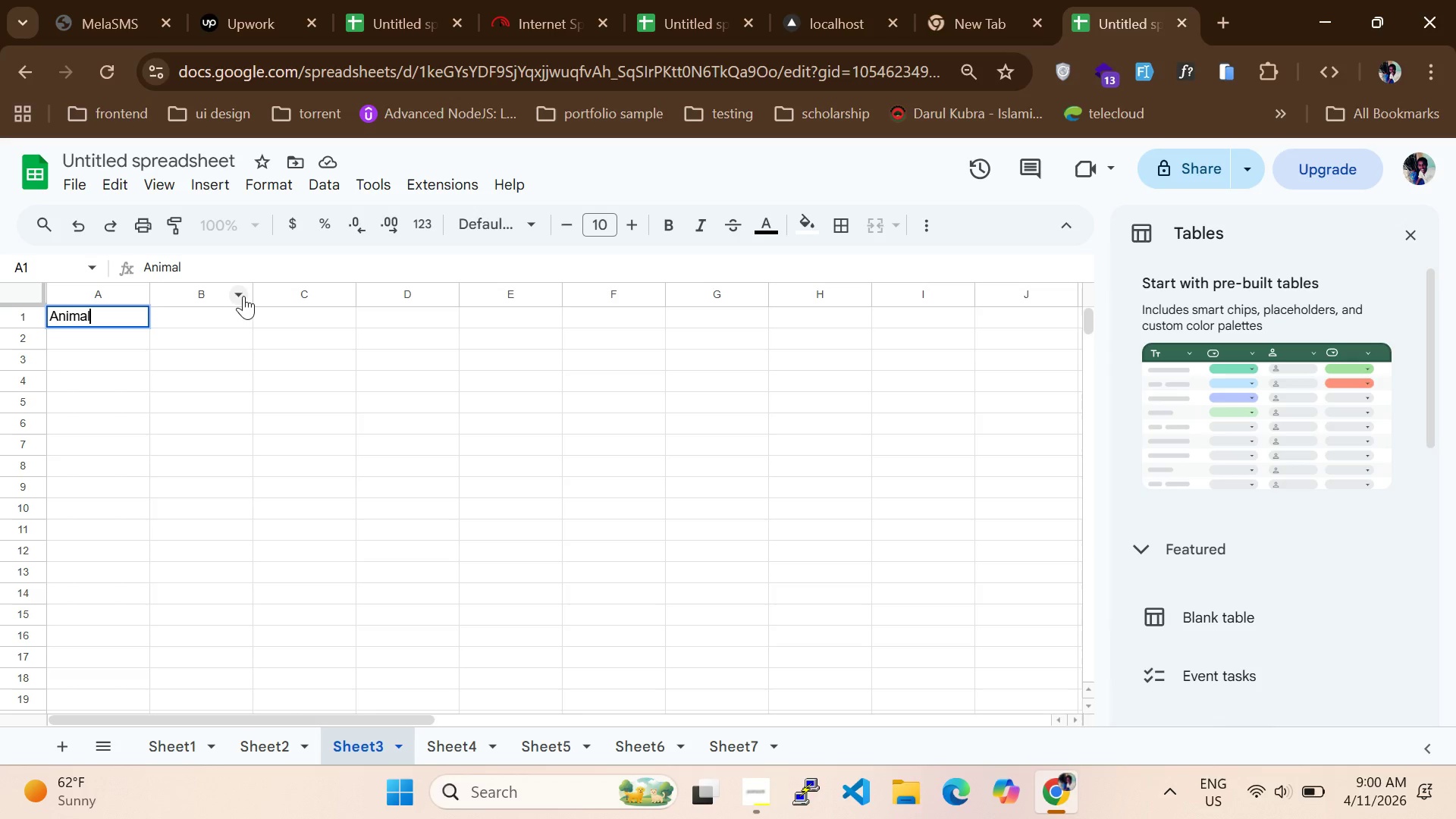 
left_click_drag(start_coordinate=[257, 289], to_coordinate=[418, 271])
 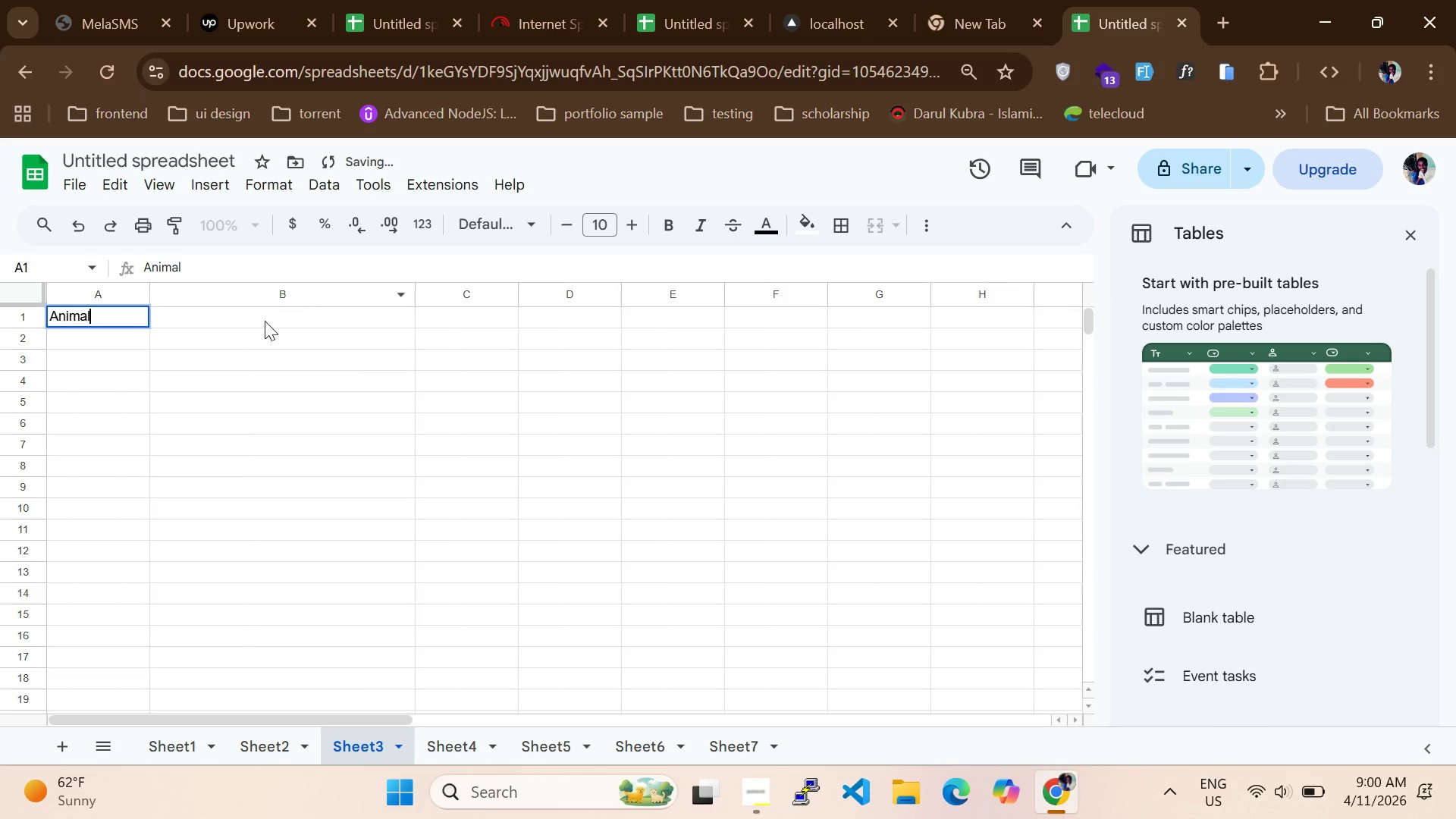 
left_click([265, 321])
 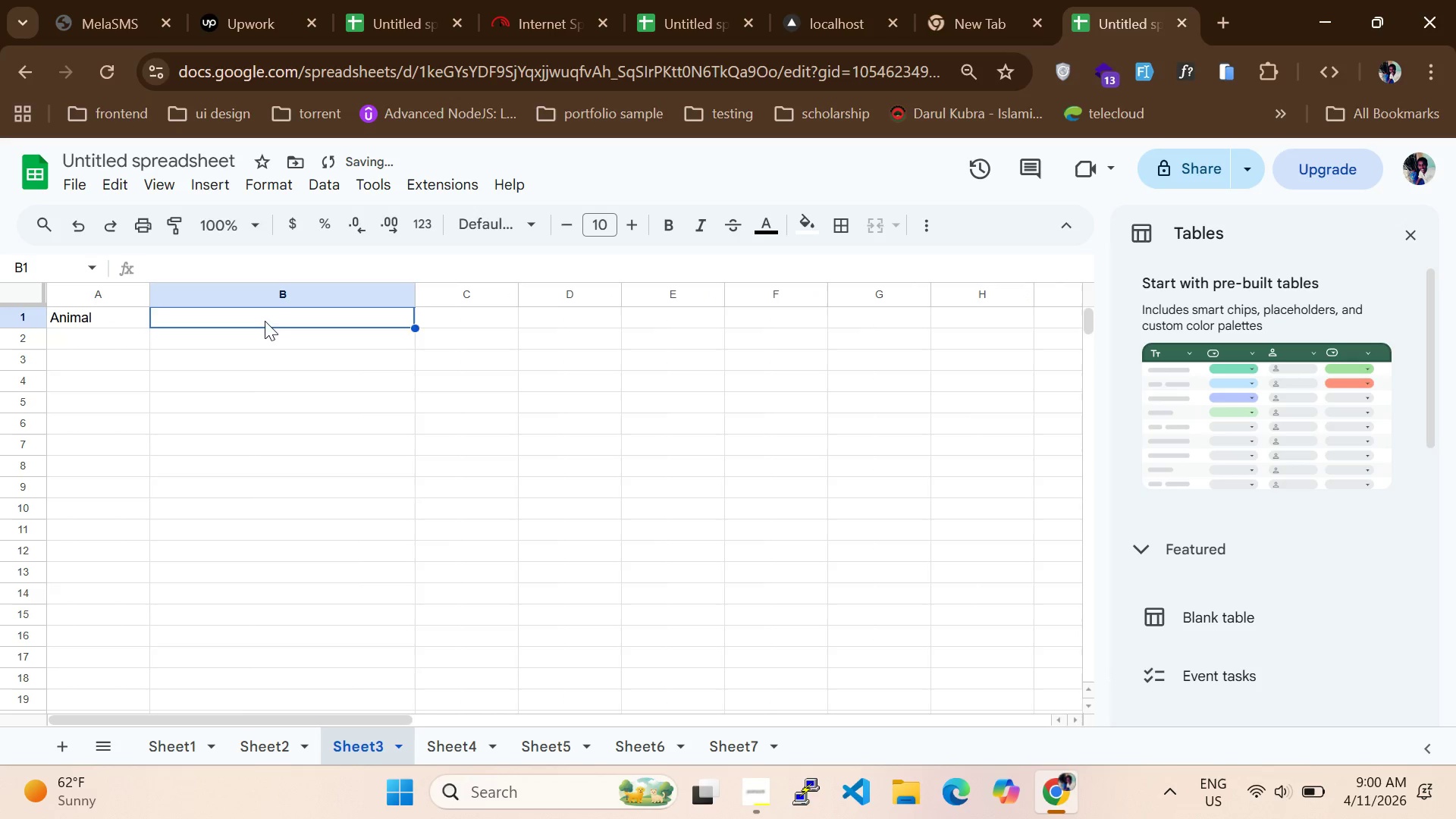 
type(sunlight Sensetivity)
 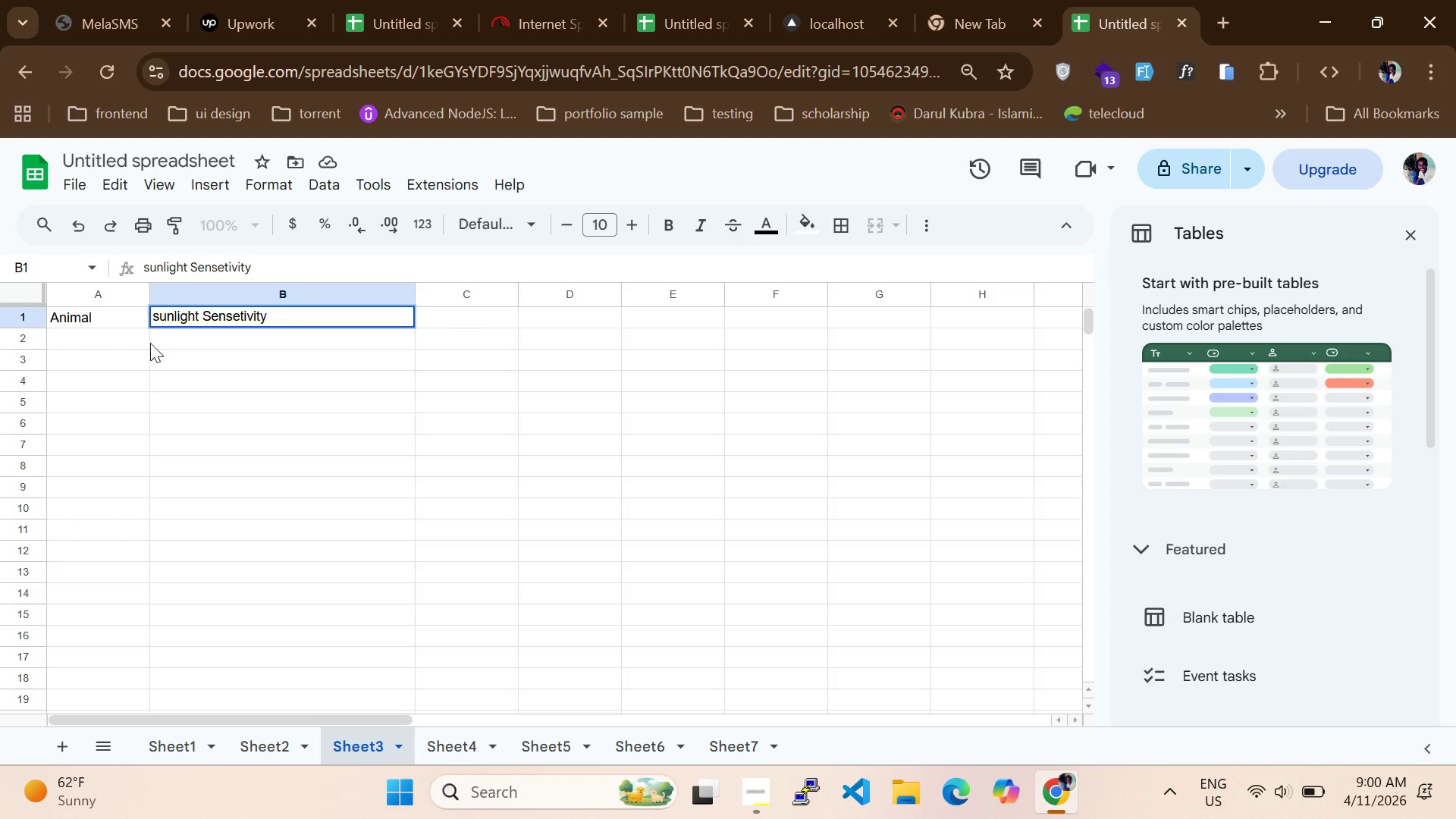 
left_click([122, 347])
 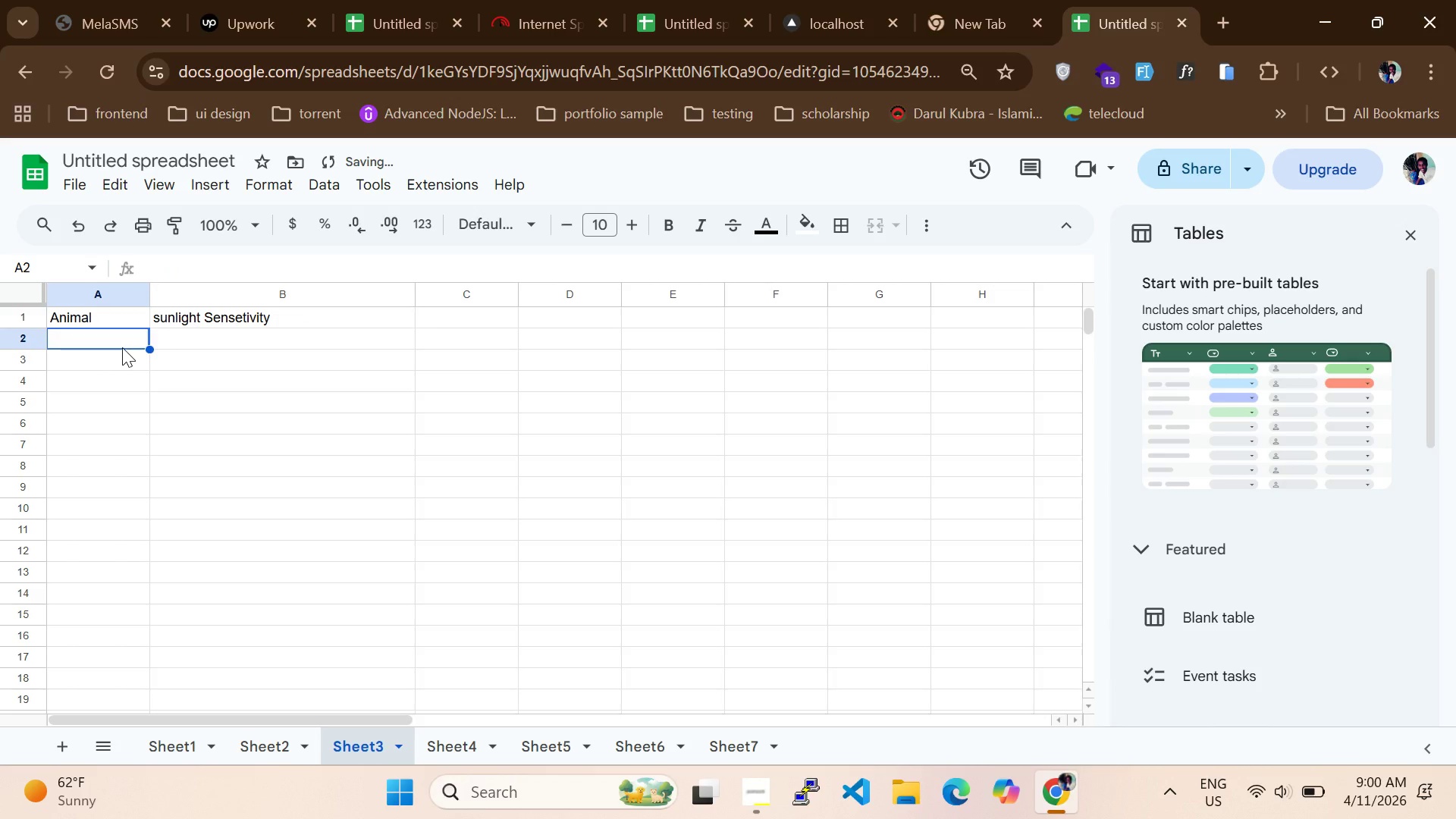 
type(Sheep)
 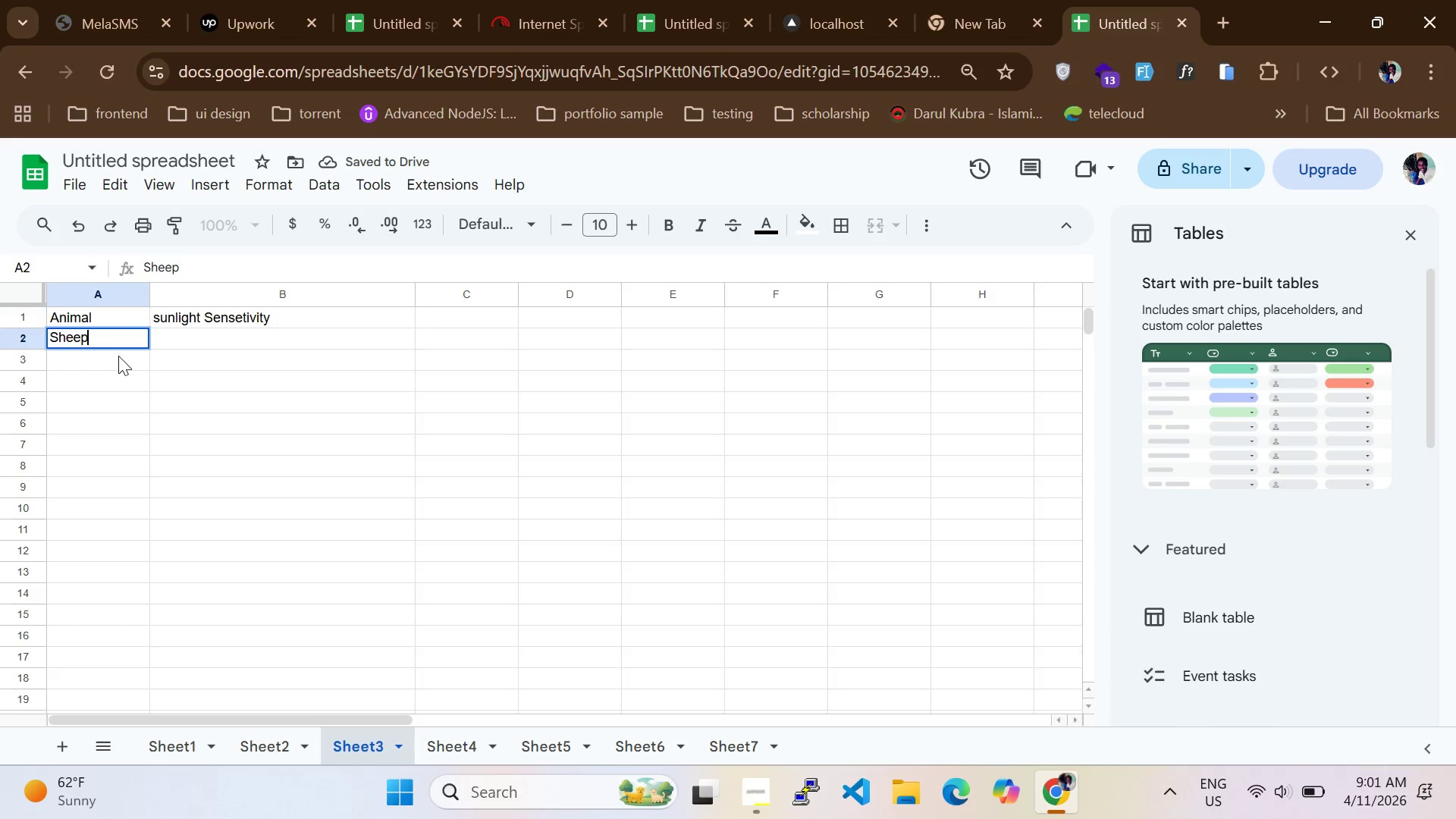 
left_click([114, 364])
 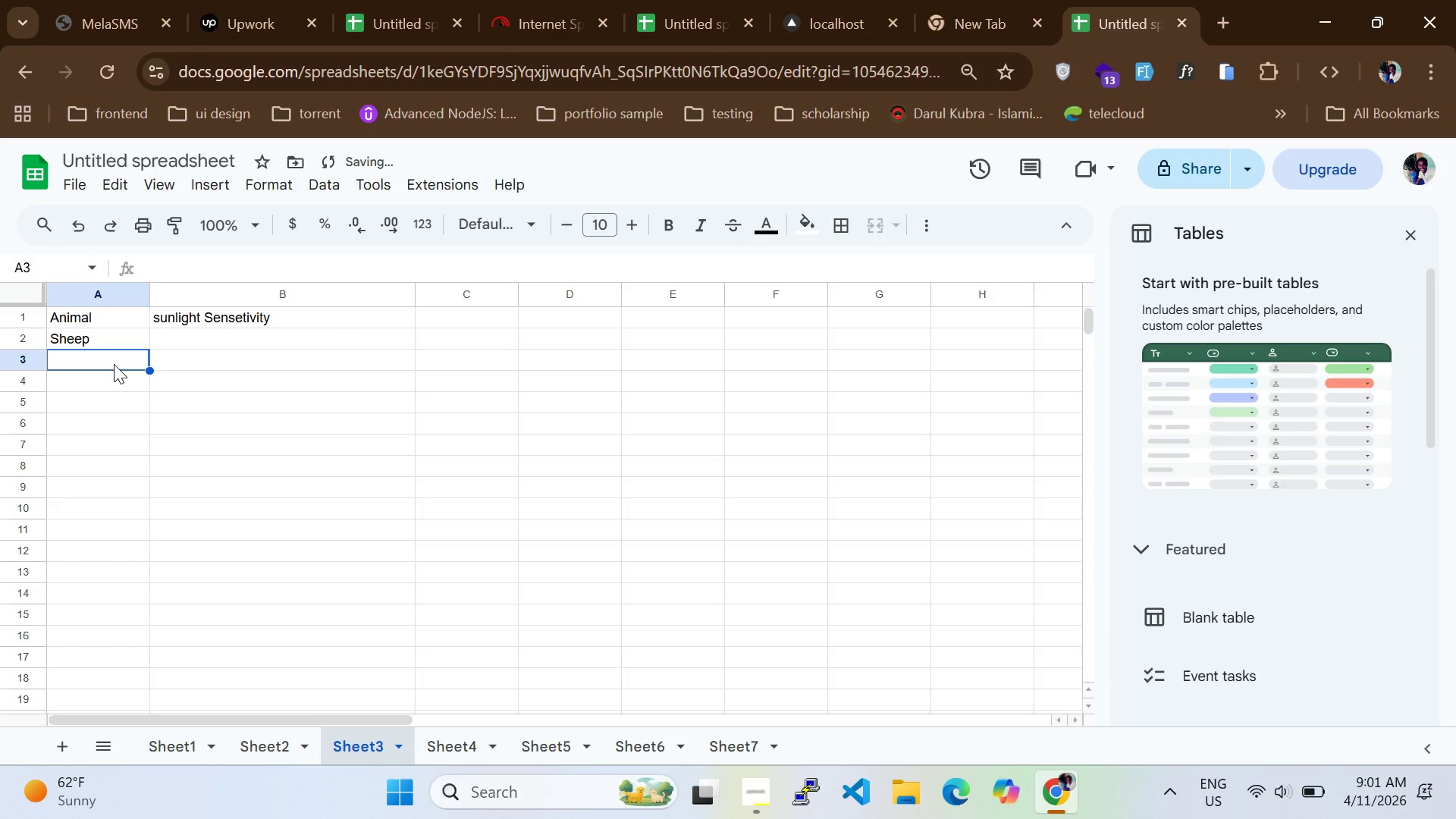 
key(CapsLock)
 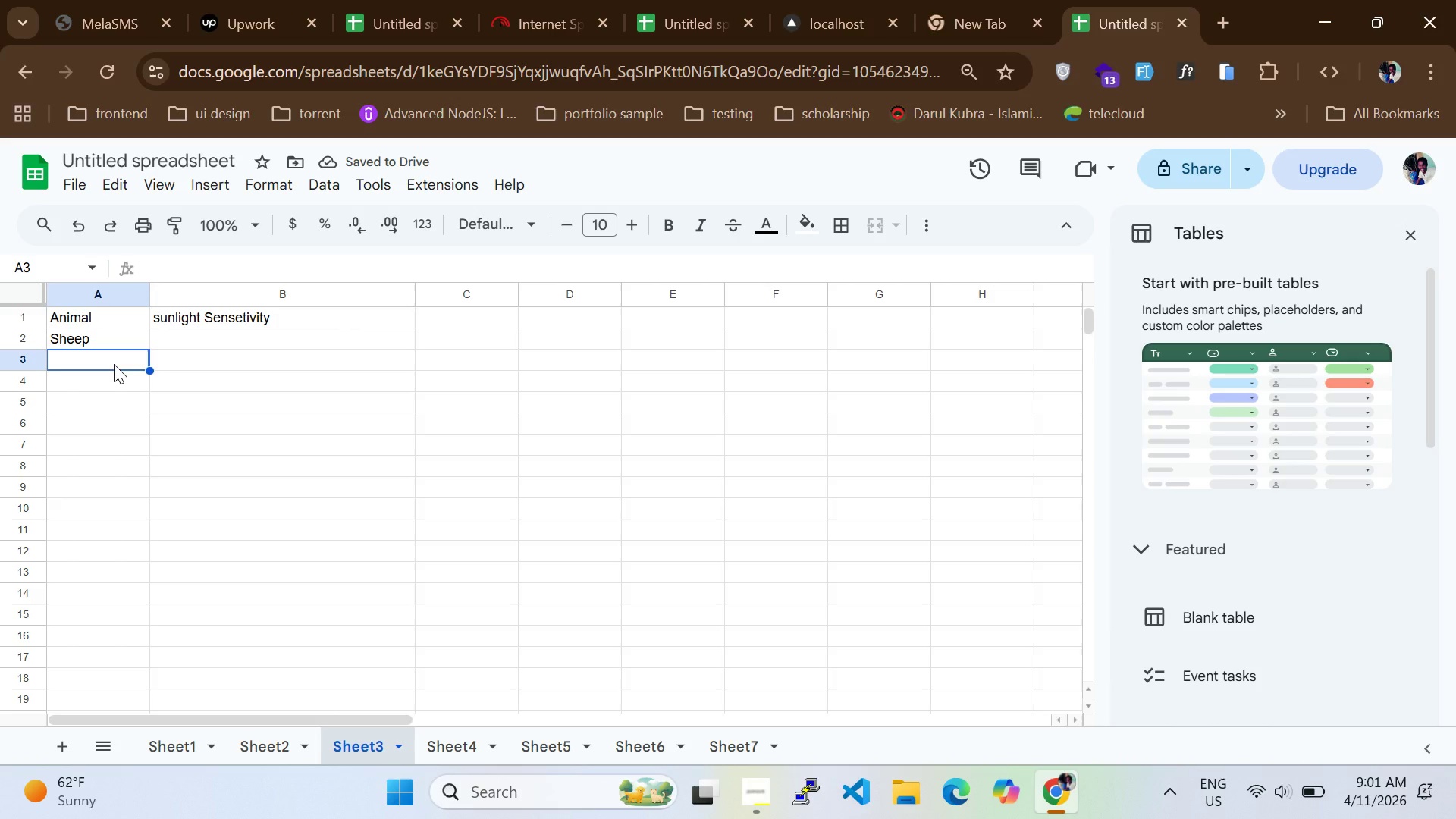 
type(Poultry)
 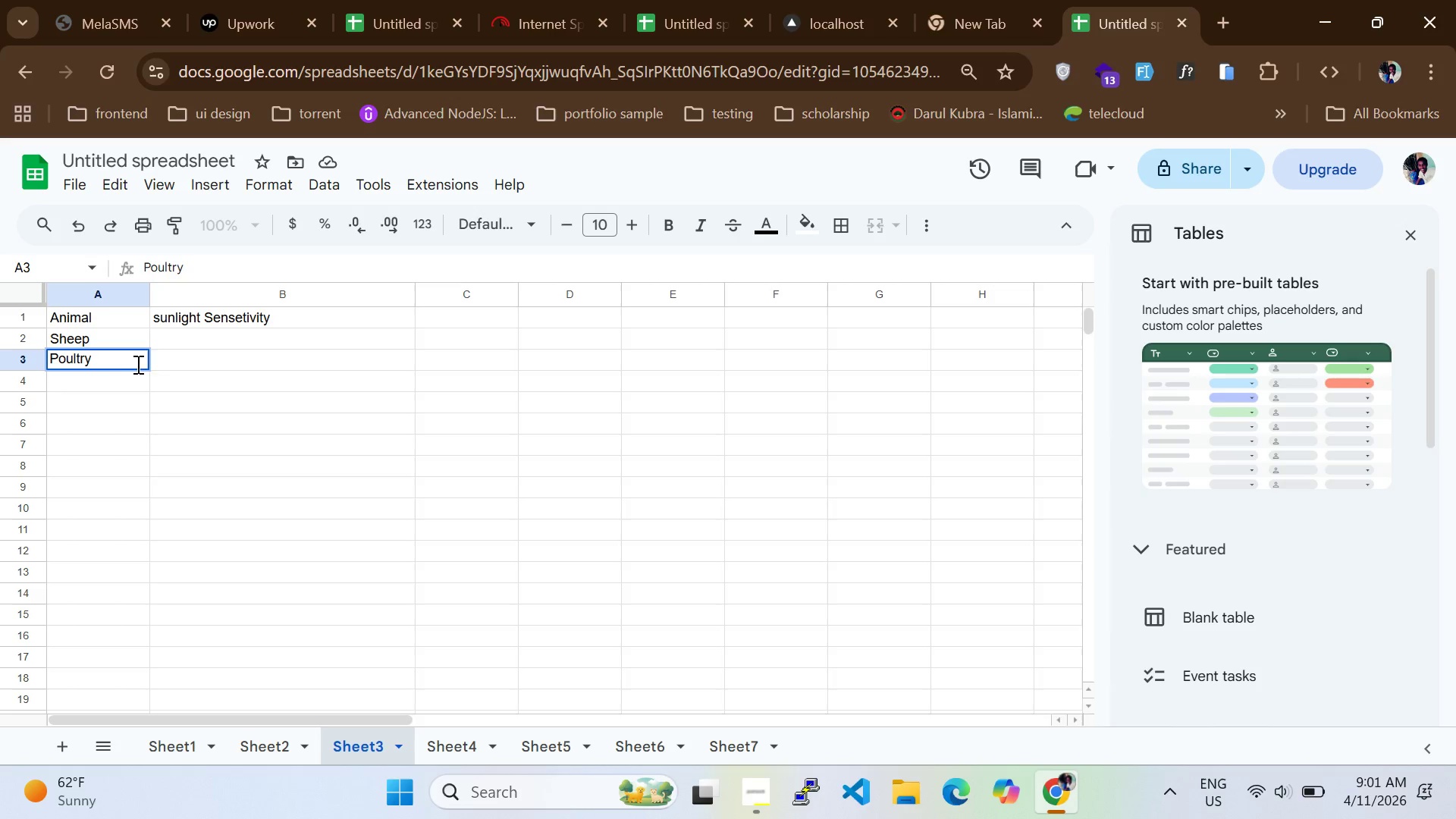 
left_click([186, 341])
 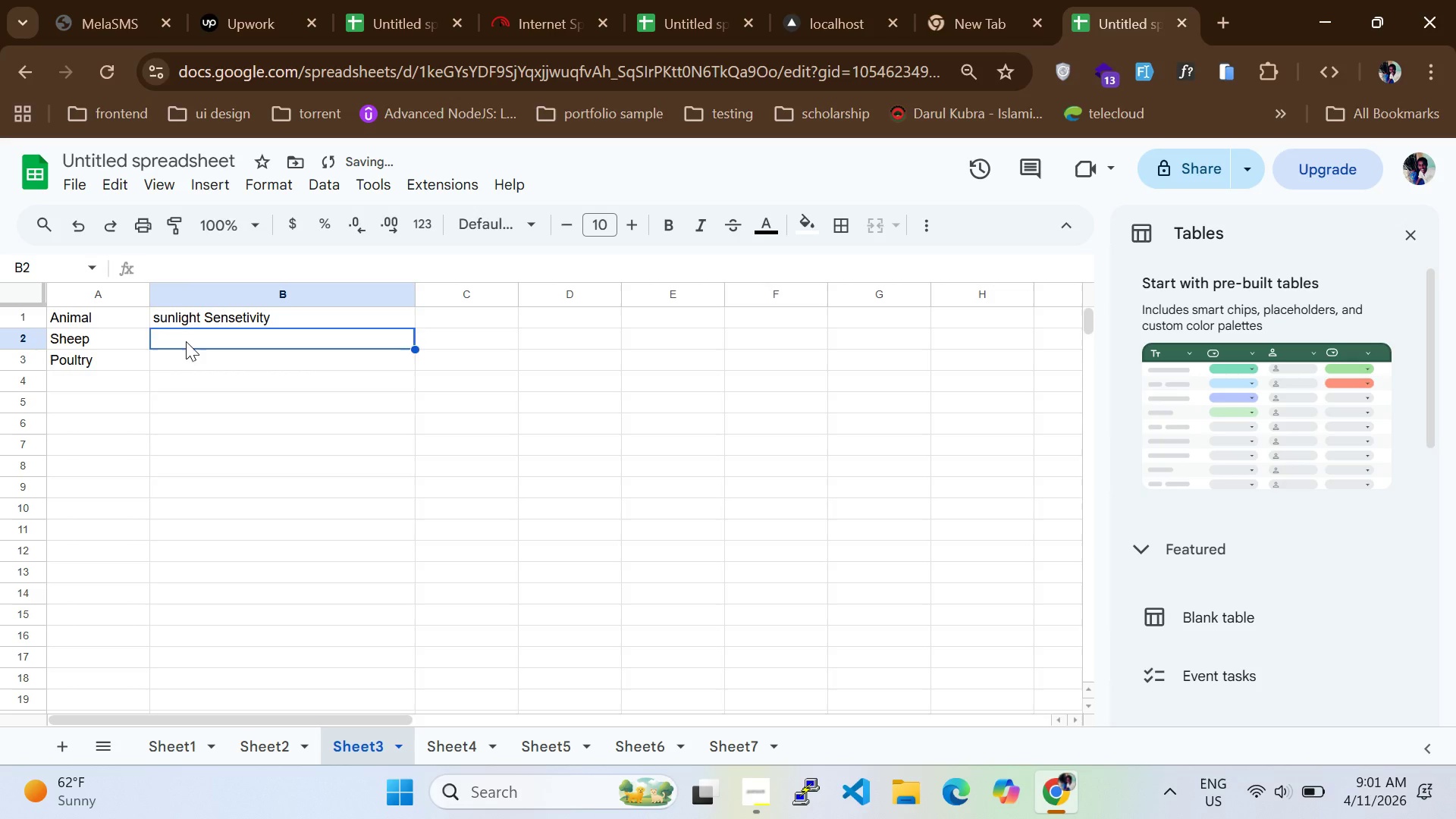 
type(0.25)
 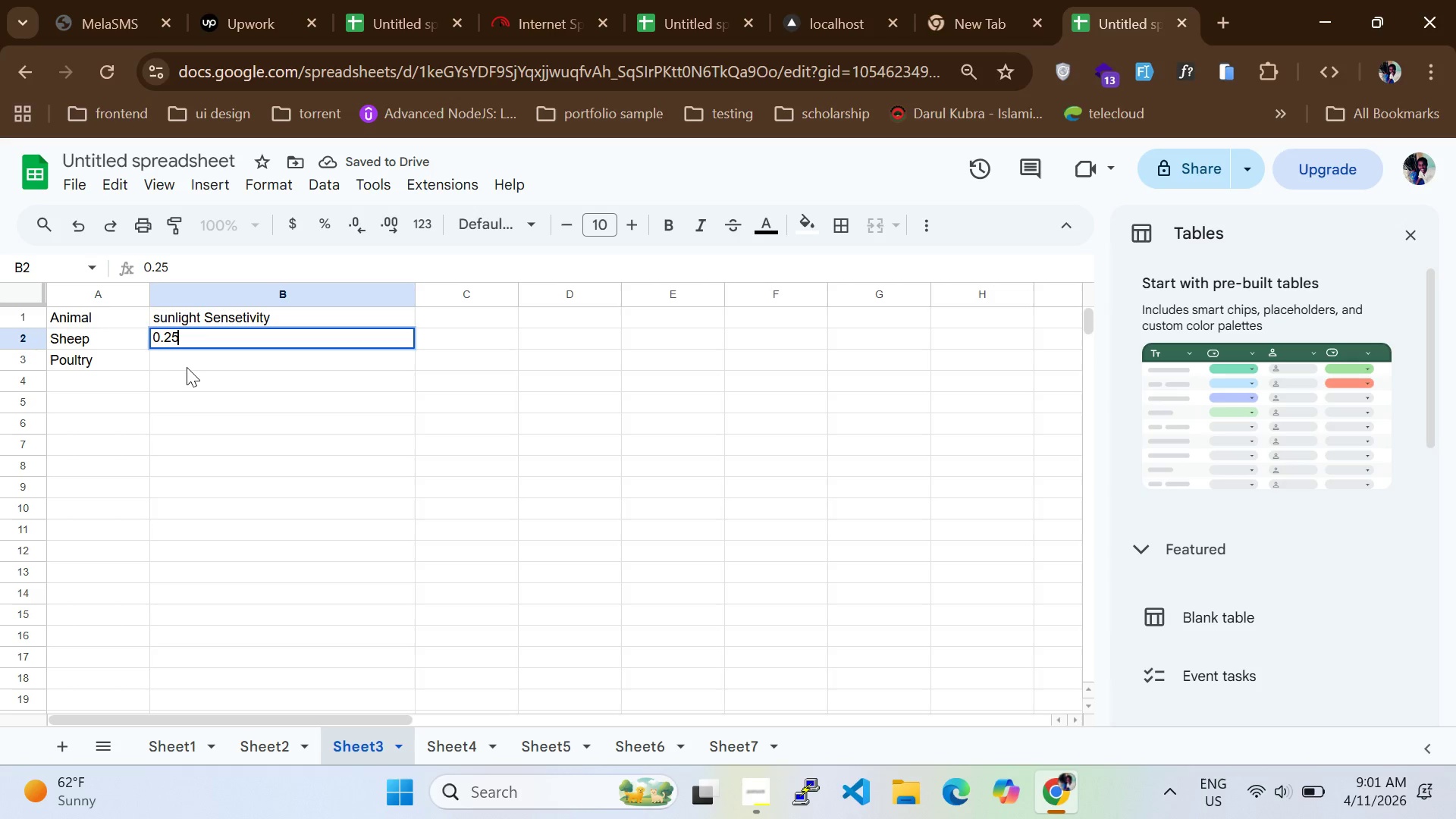 
left_click([187, 364])
 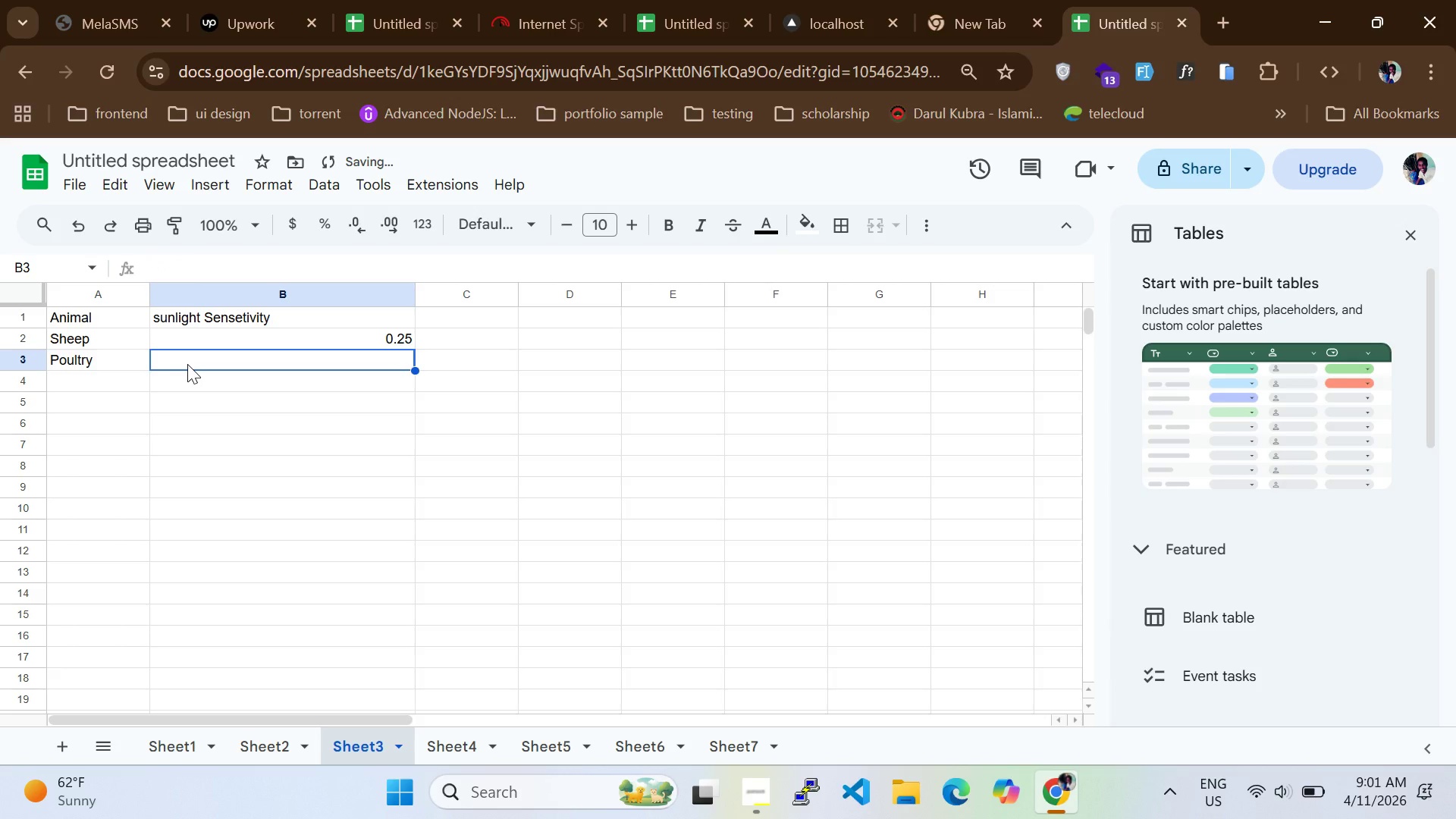 
key(0)
 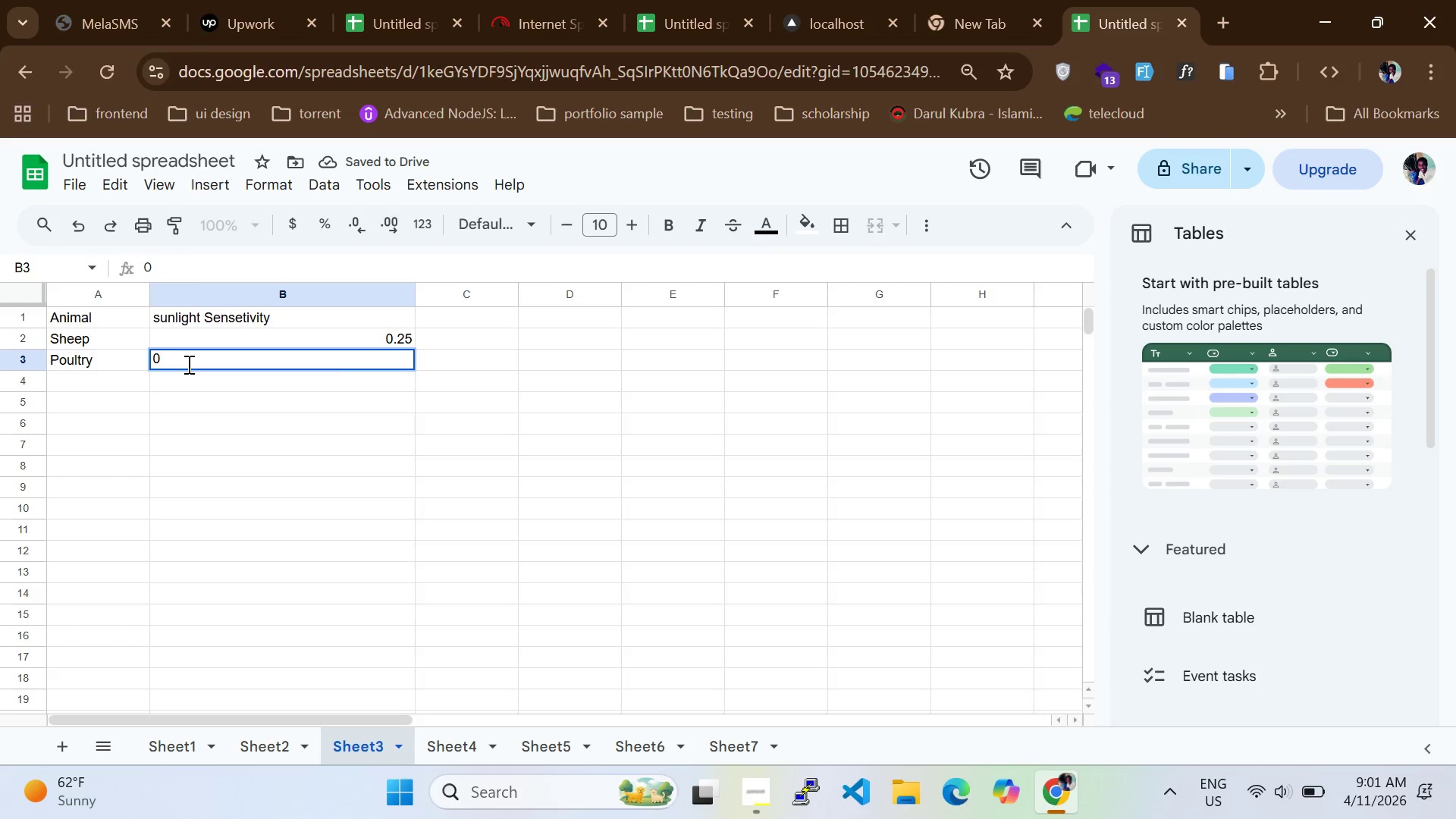 
key(Period)
 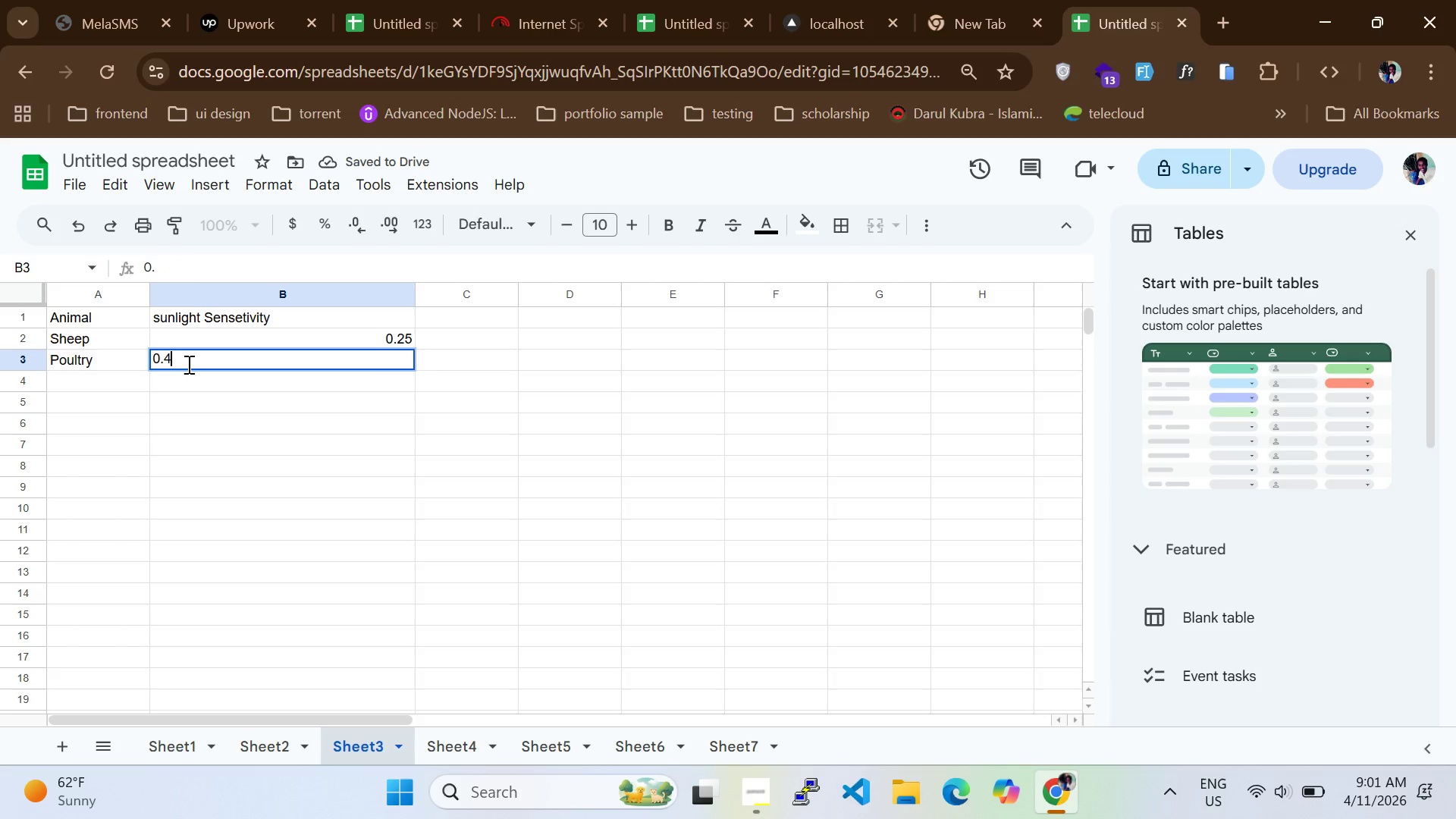 
key(4)
 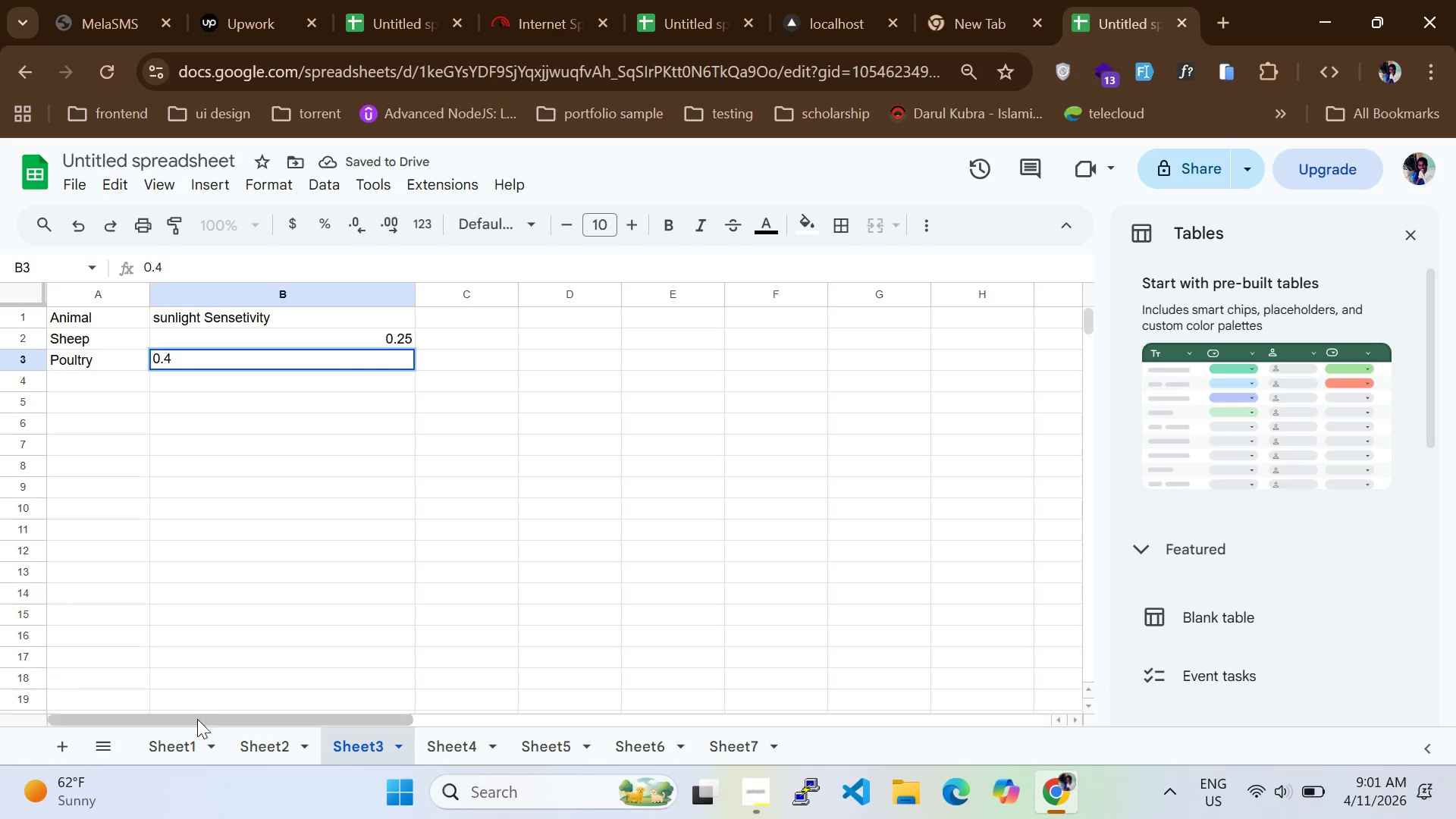 
double_click([192, 736])
 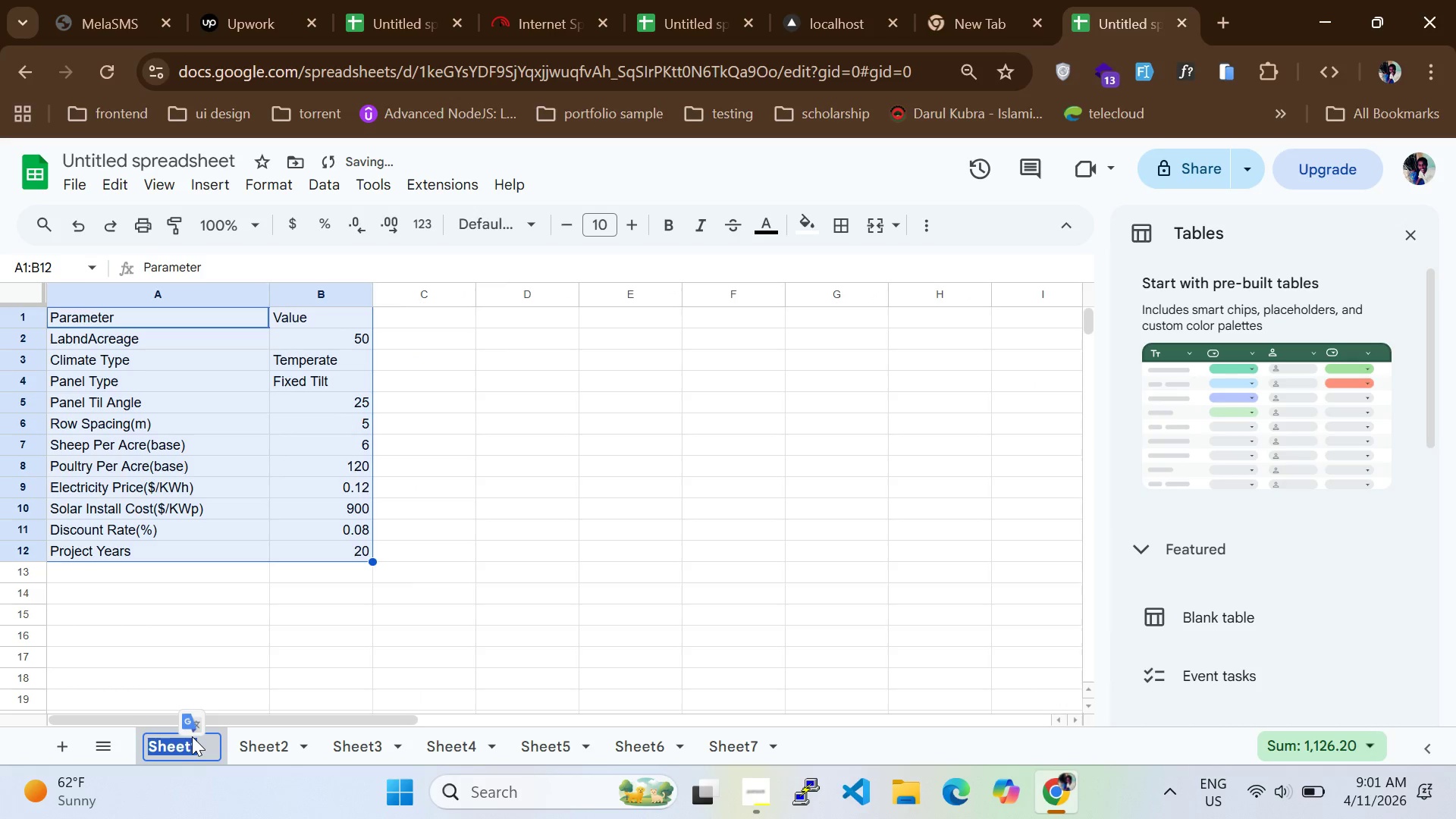 
left_click([192, 736])
 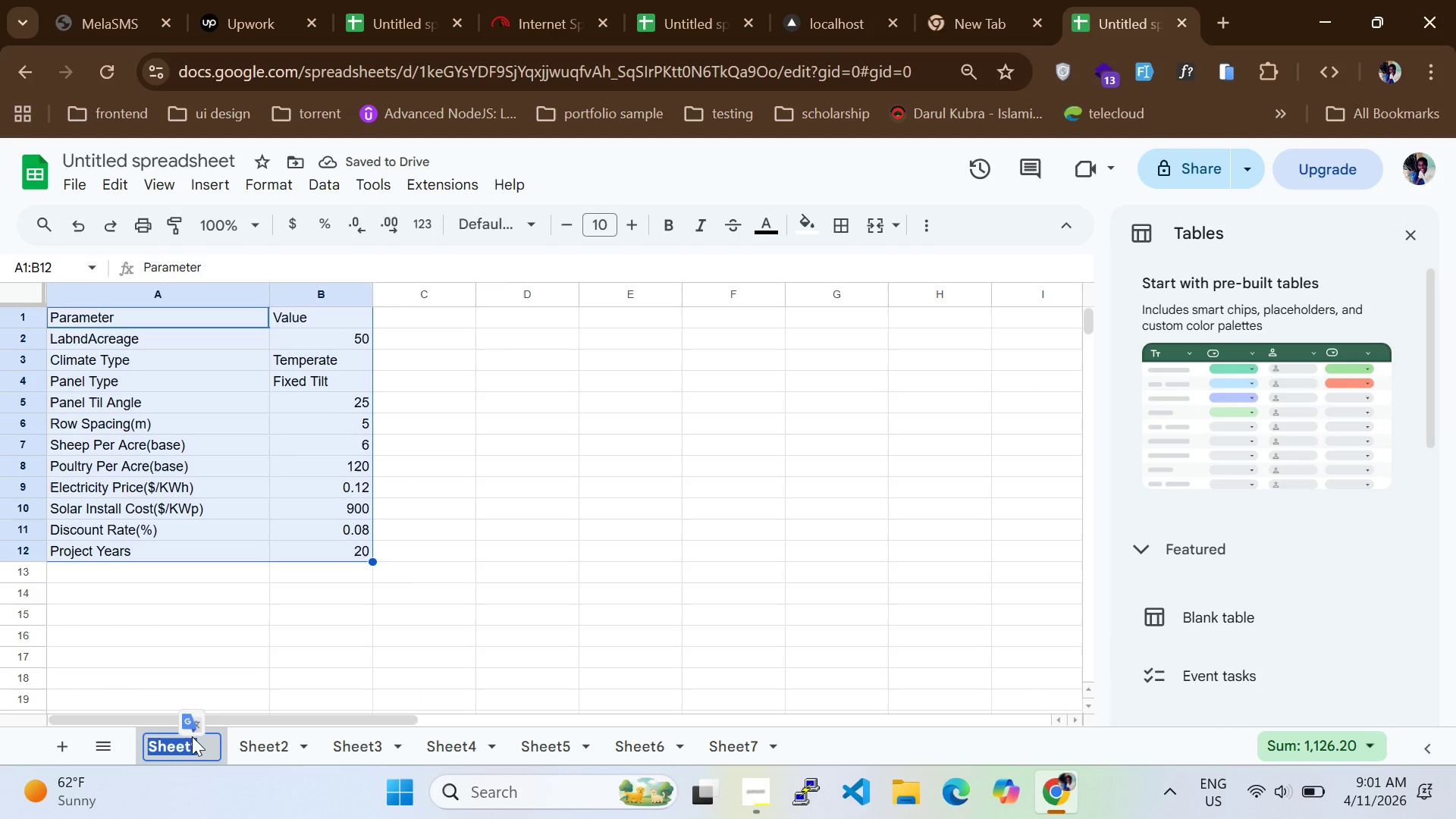 
type(Inpiy)
key(Backspace)
type(t)
key(Backspace)
key(Backspace)
type(uts_Config)
 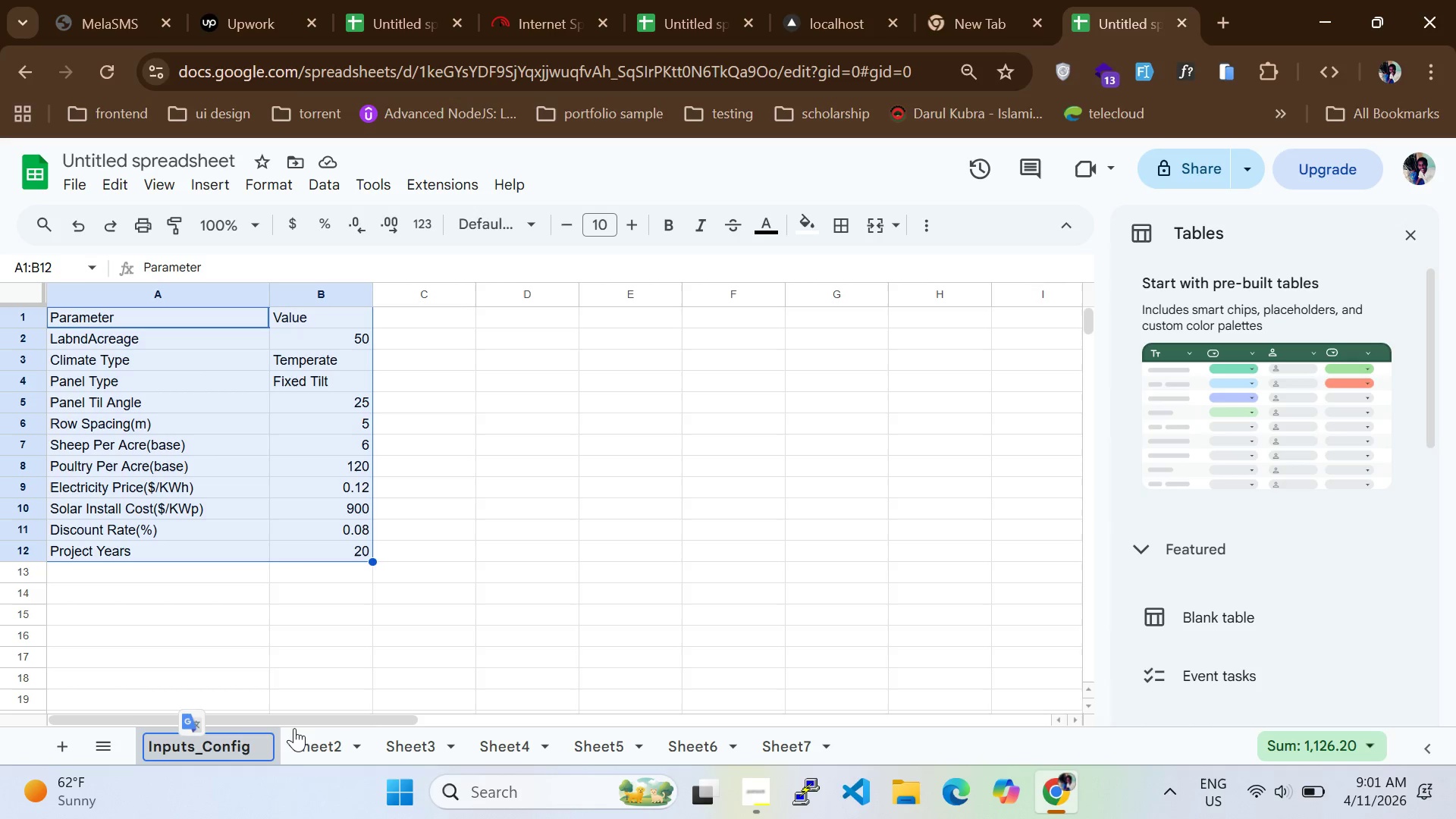 
left_click([314, 742])
 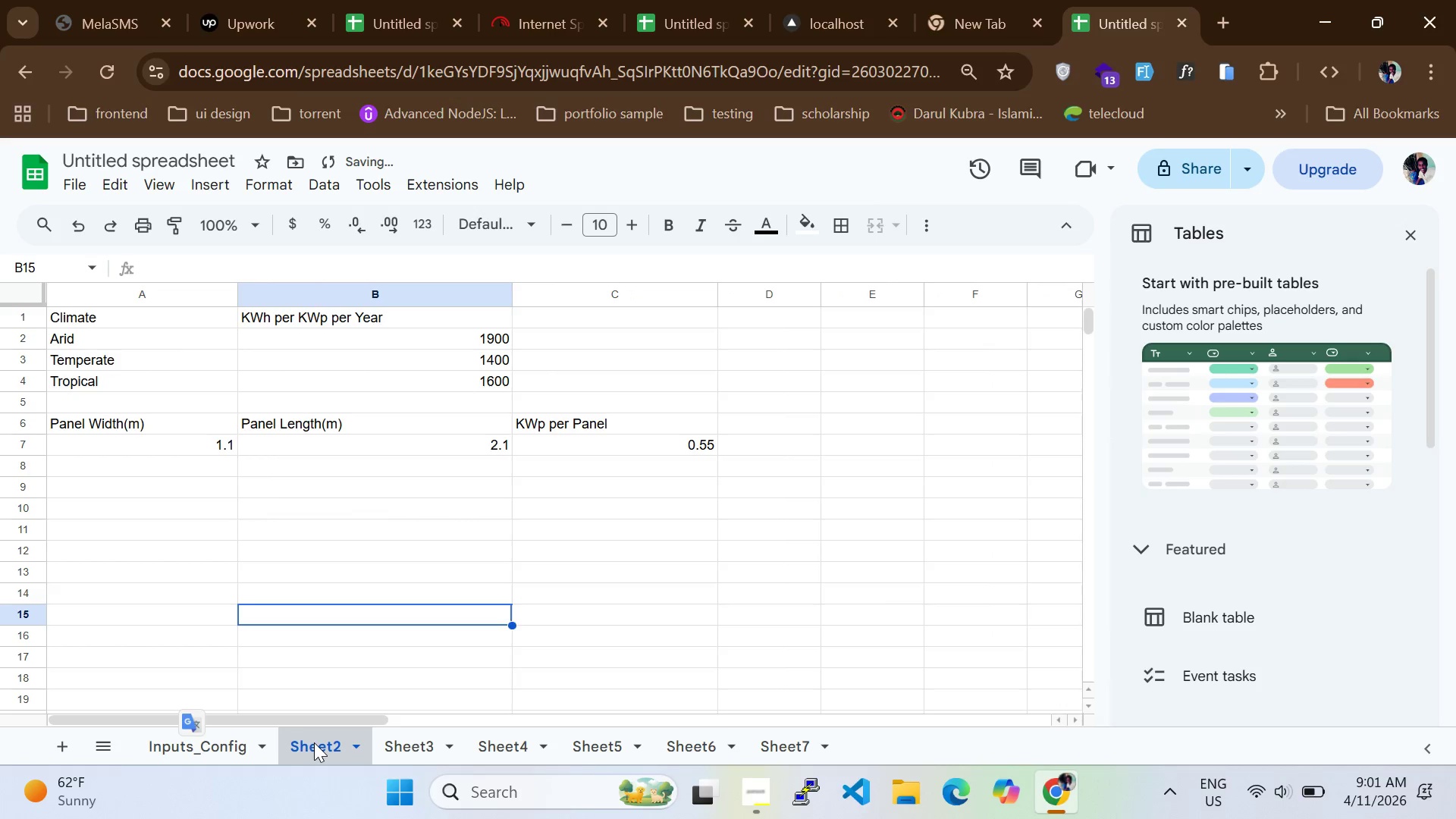 
double_click([314, 742])
 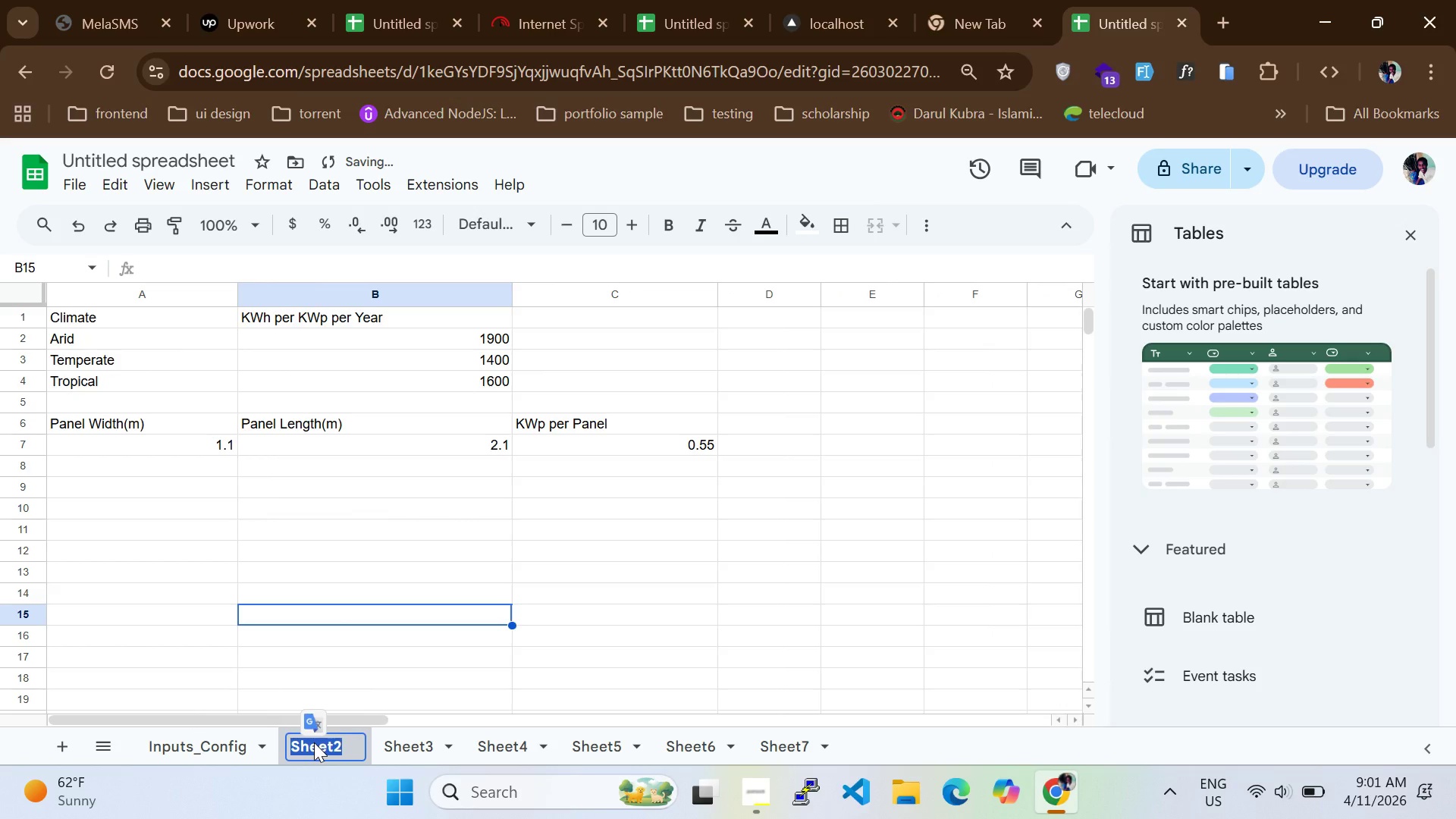 
left_click([314, 742])
 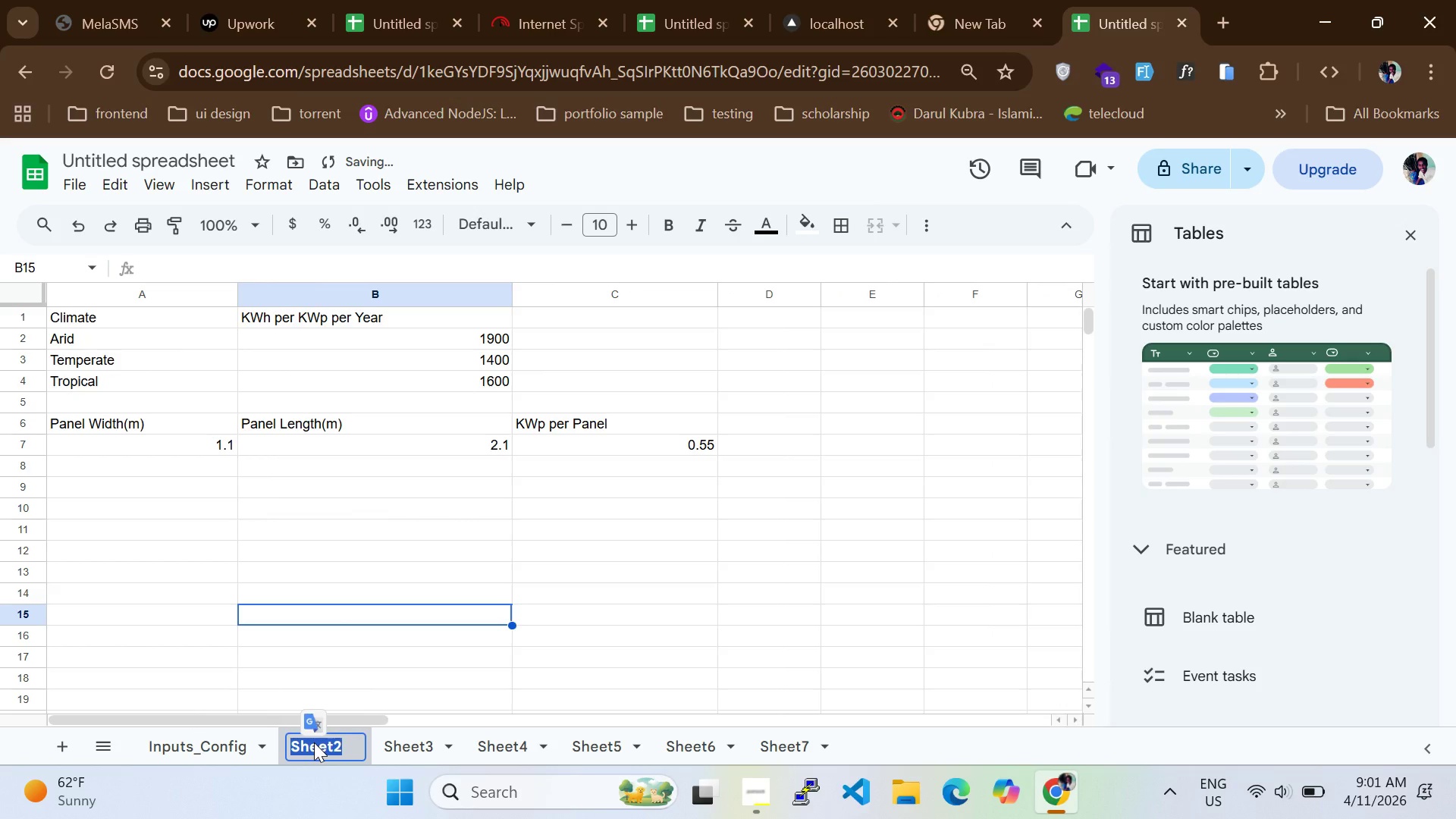 
type(Solar_ata)
 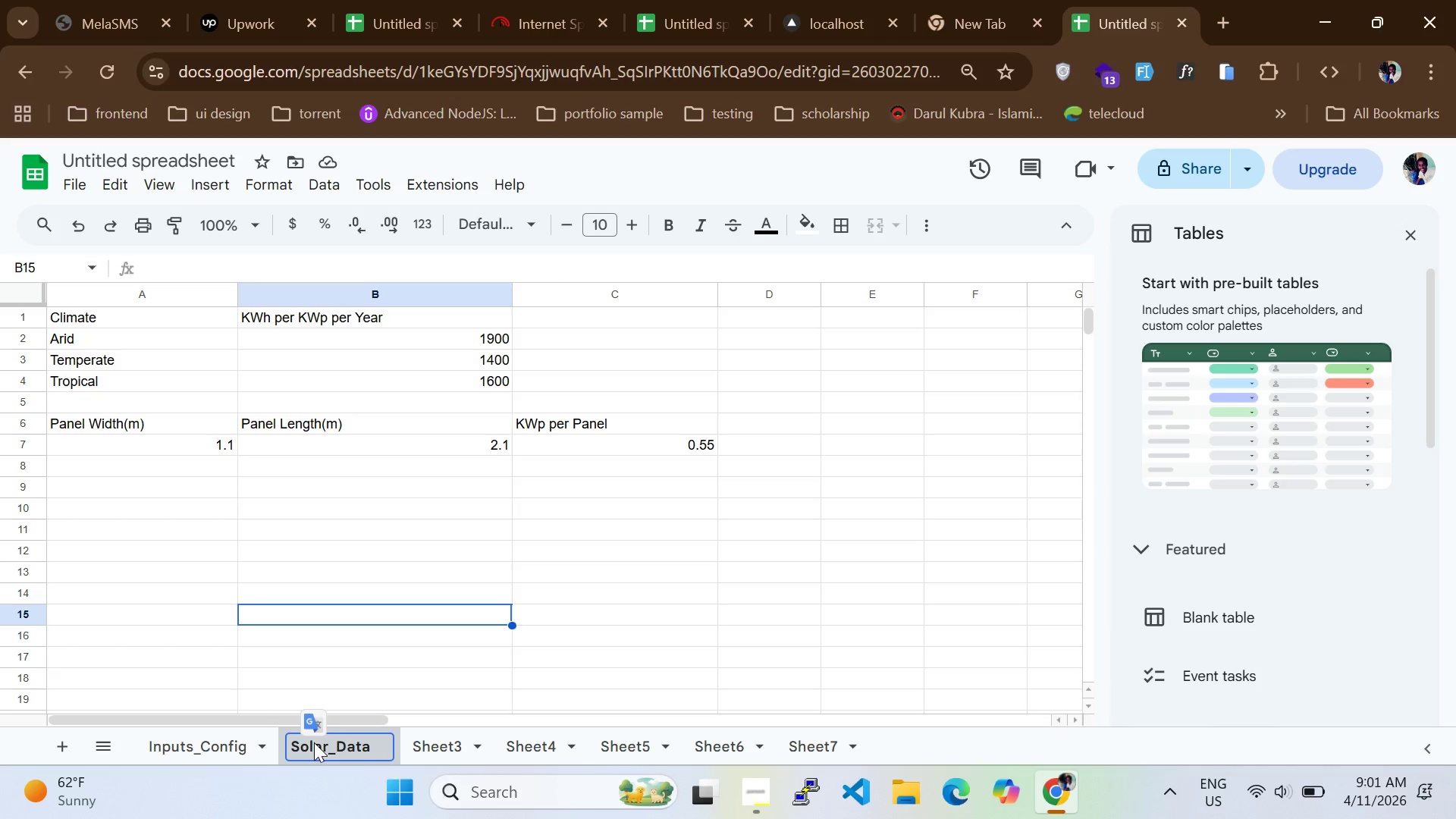 
 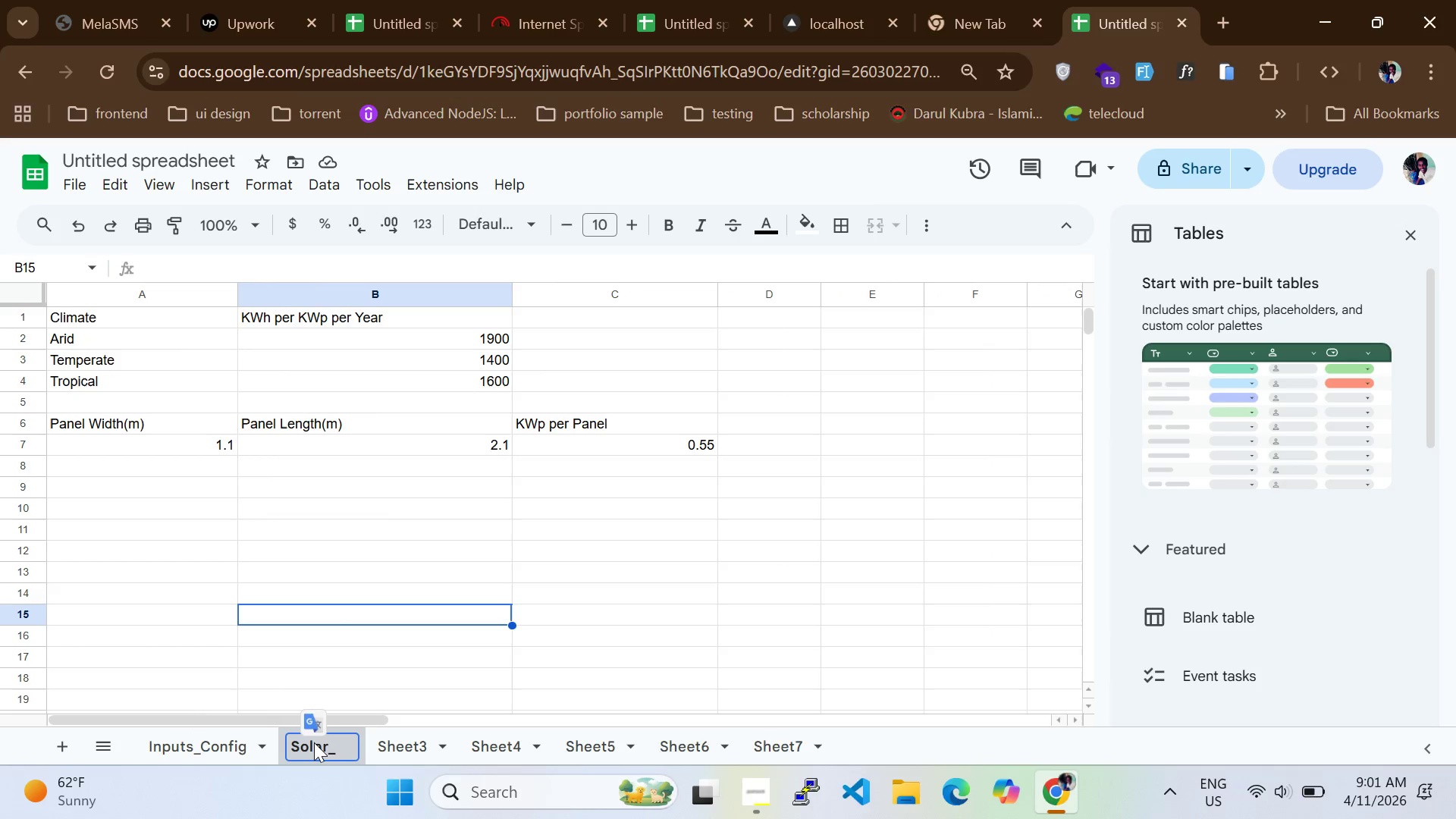 
hold_key(key=D, duration=0.34)
 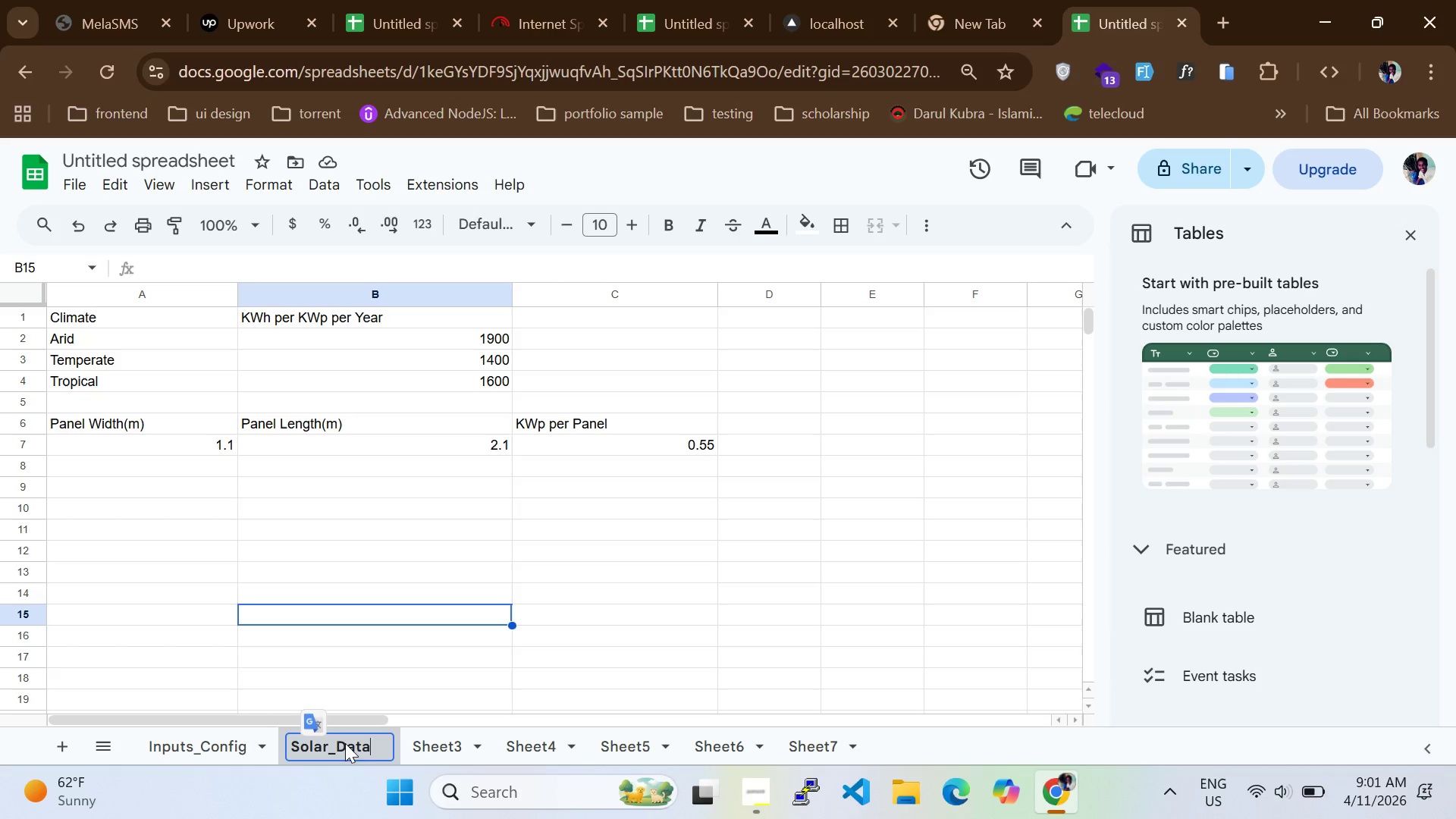 
double_click([428, 736])
 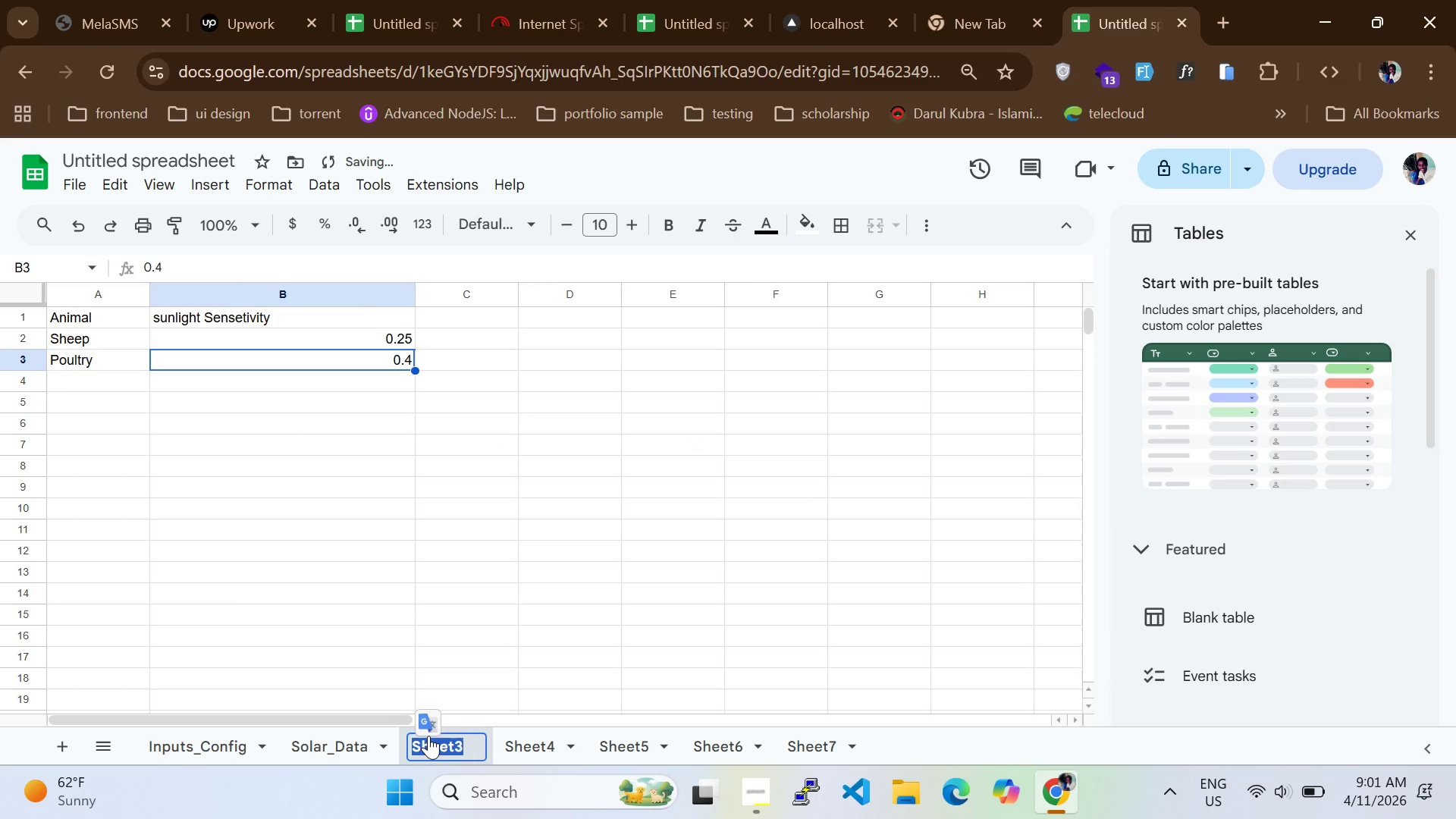 
type(Livestock_Data)
 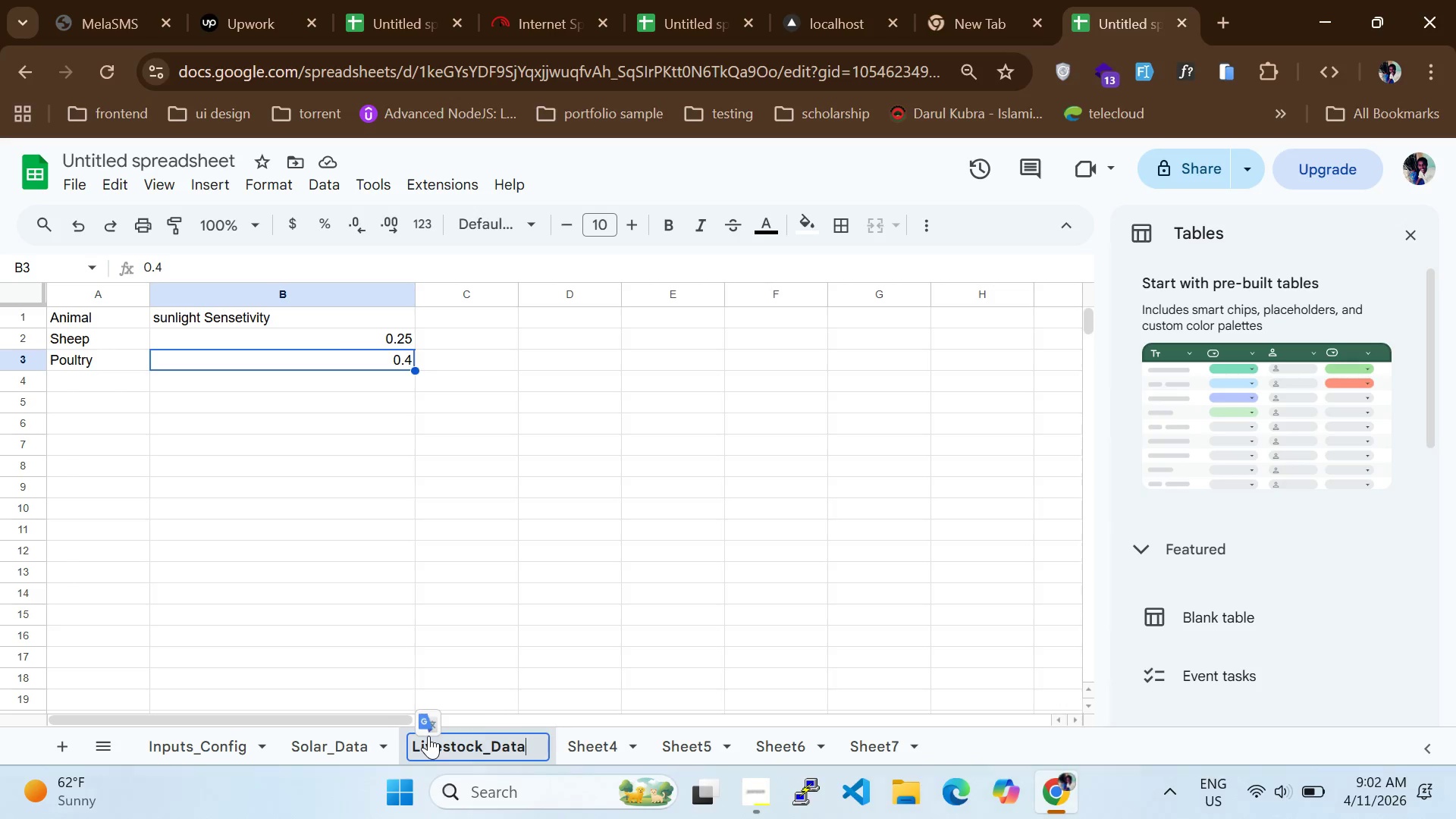 
double_click([592, 745])
 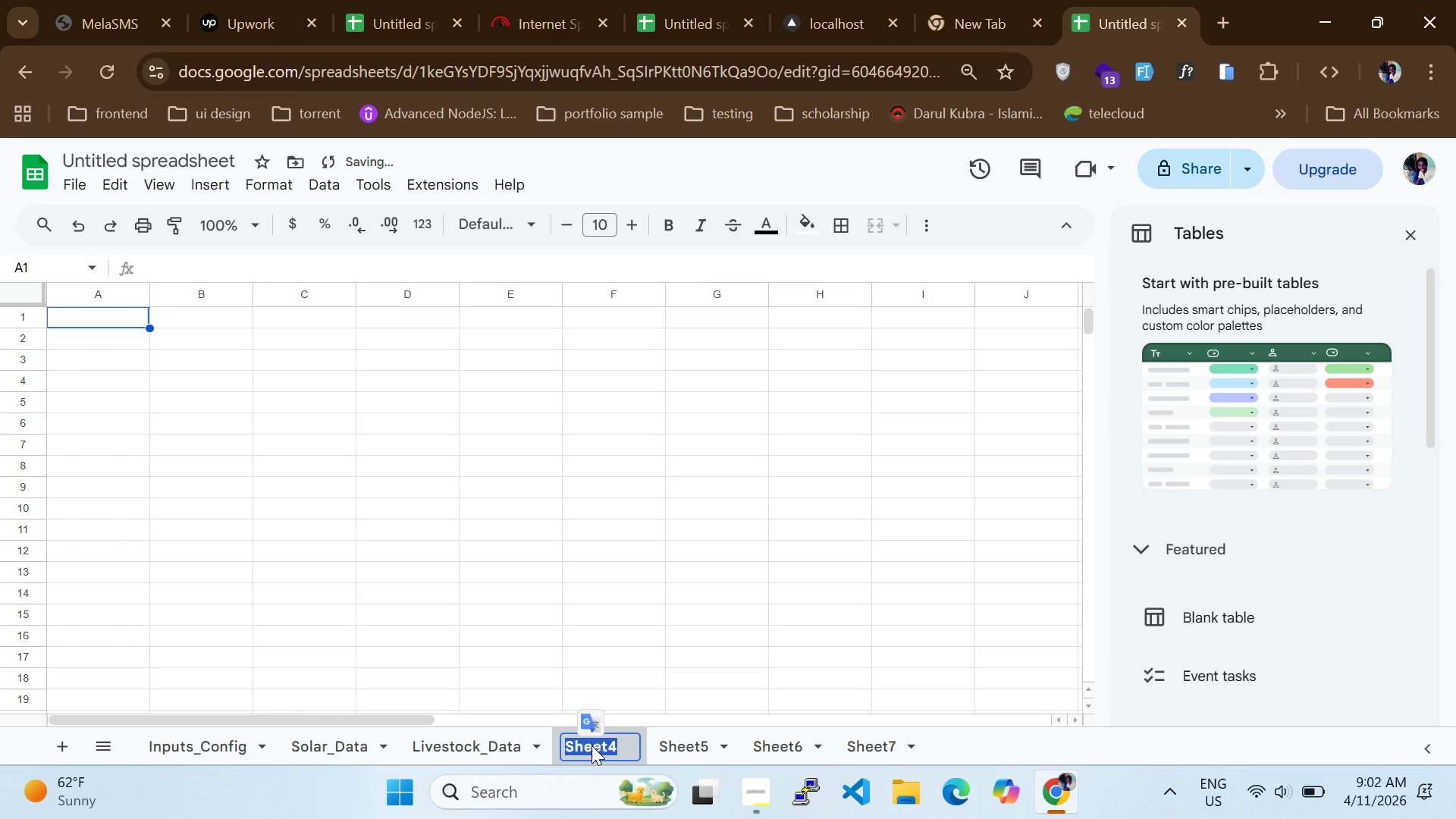 
type(Land_Model)
 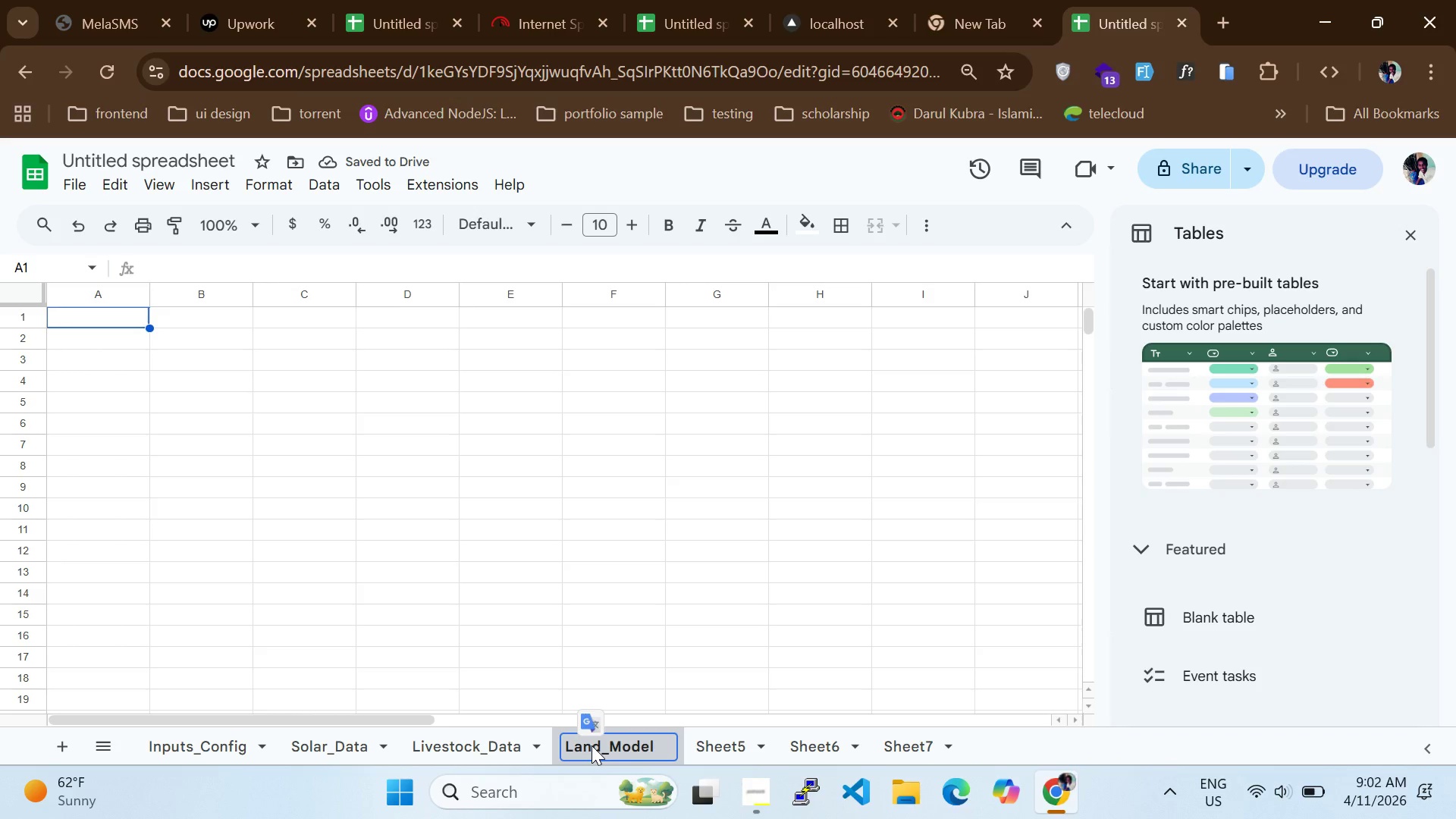 
double_click([708, 752])
 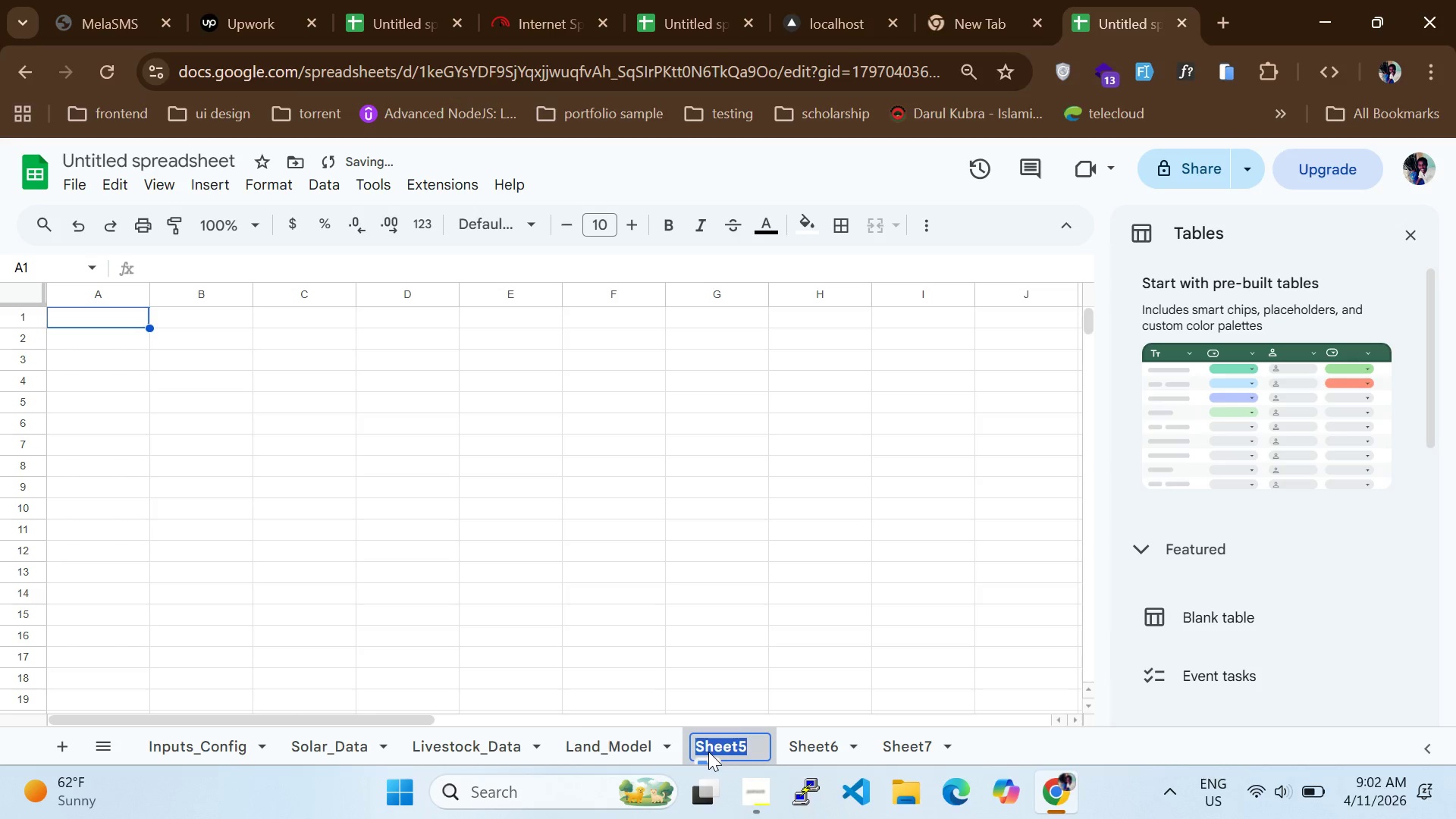 
left_click([708, 752])
 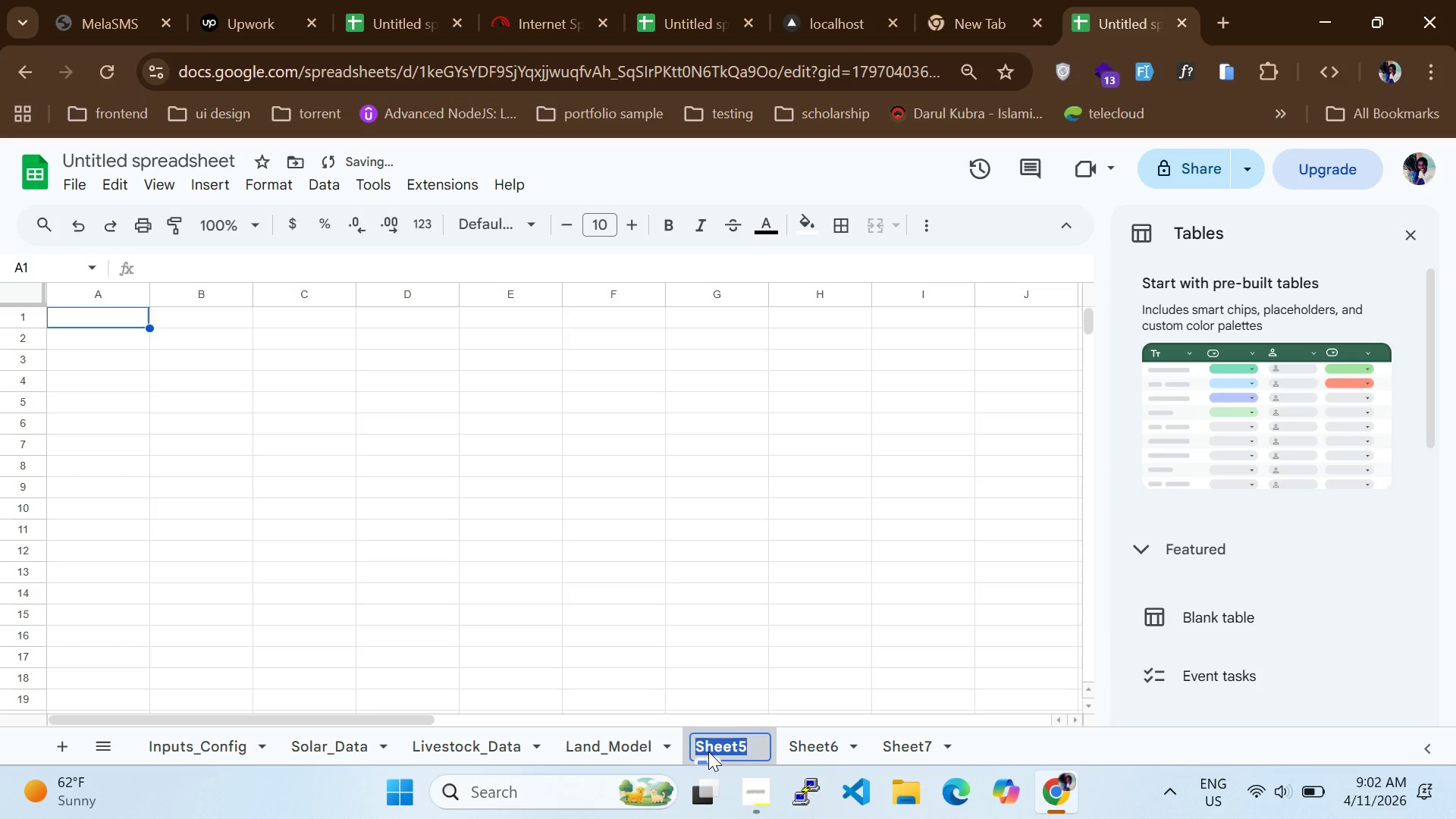 
type(Yield )
key(Backspace)
type(_,)
key(Backspace)
type(Moel)
 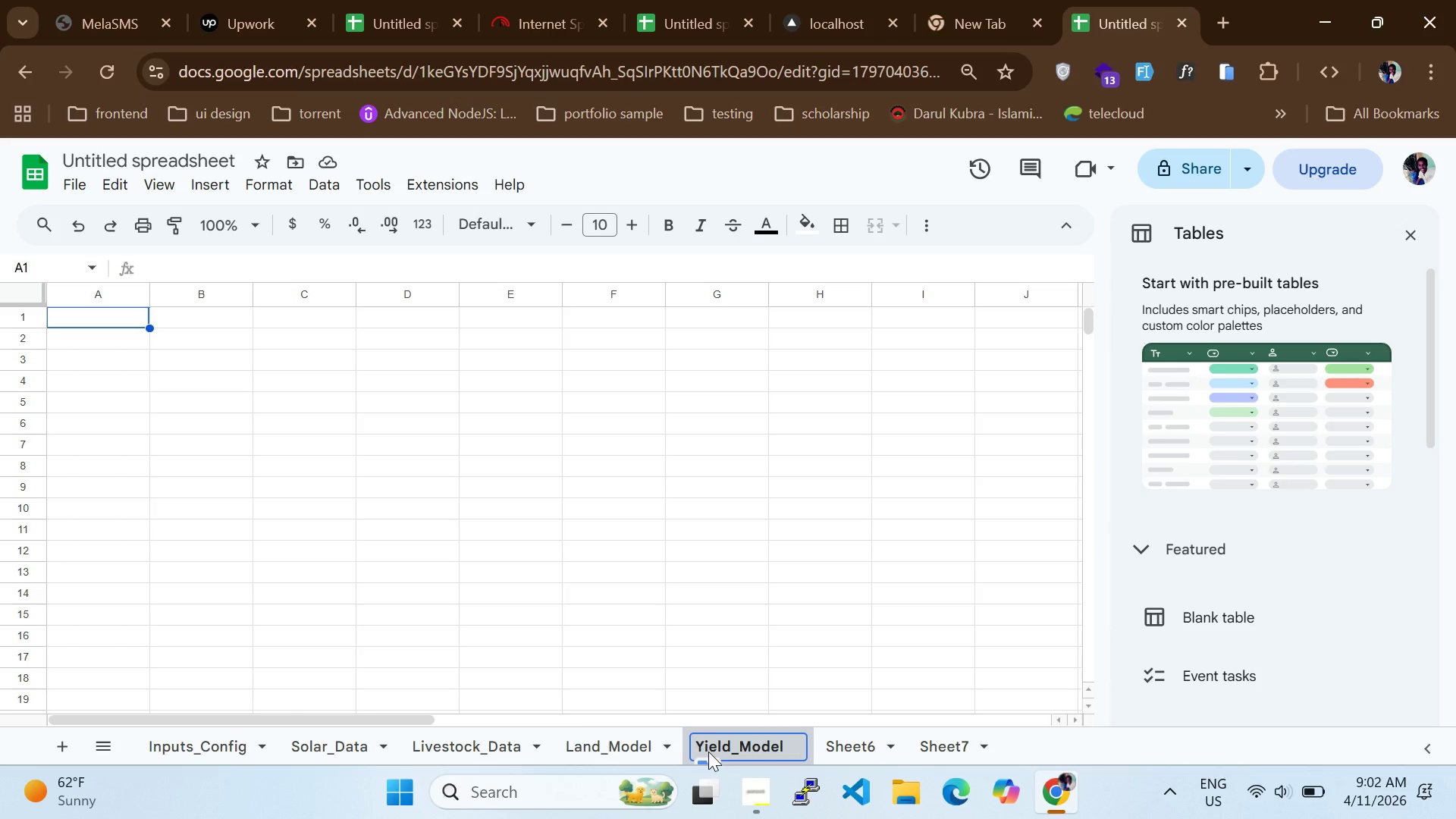 
 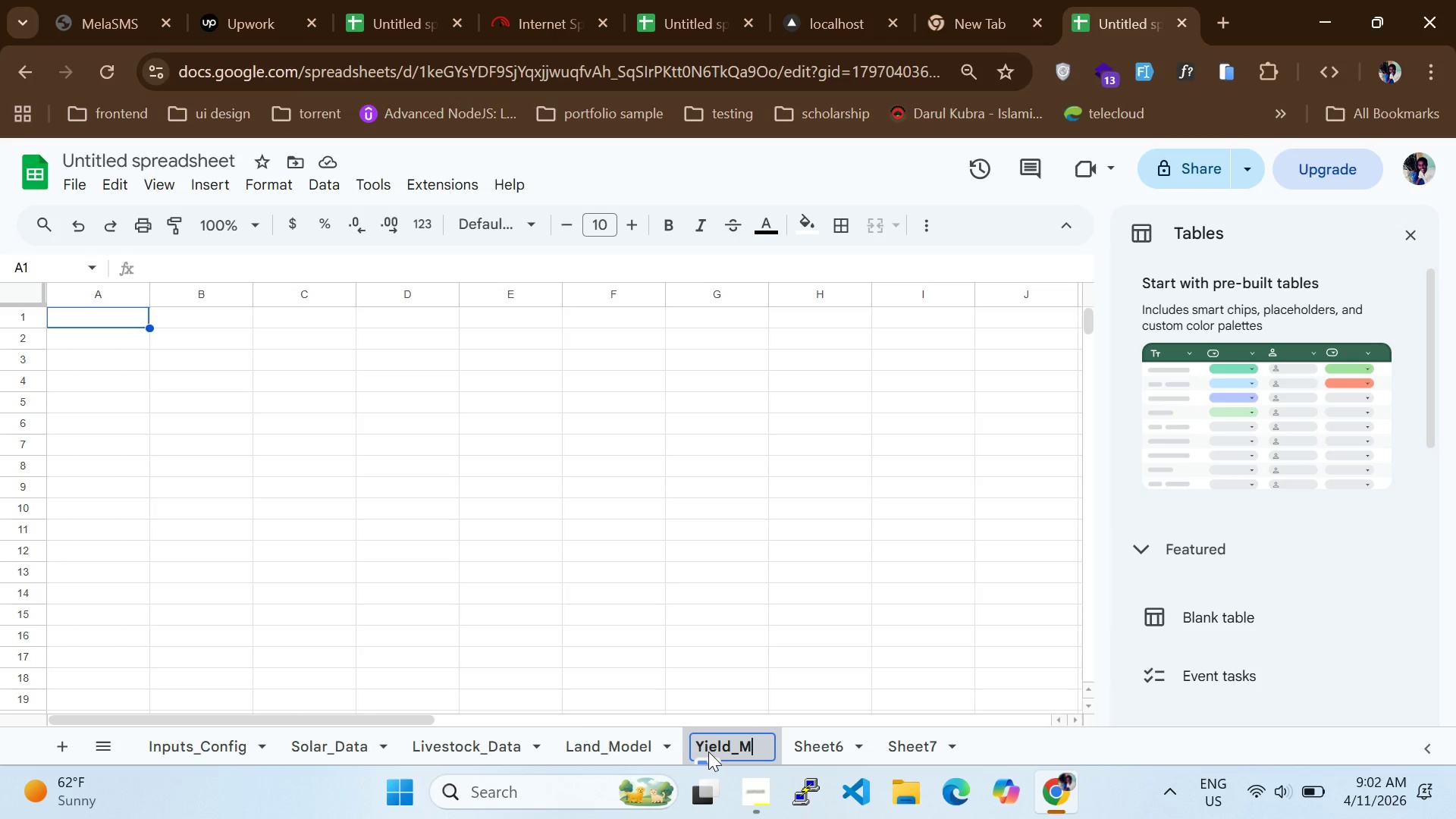 
hold_key(key=D, duration=0.31)
 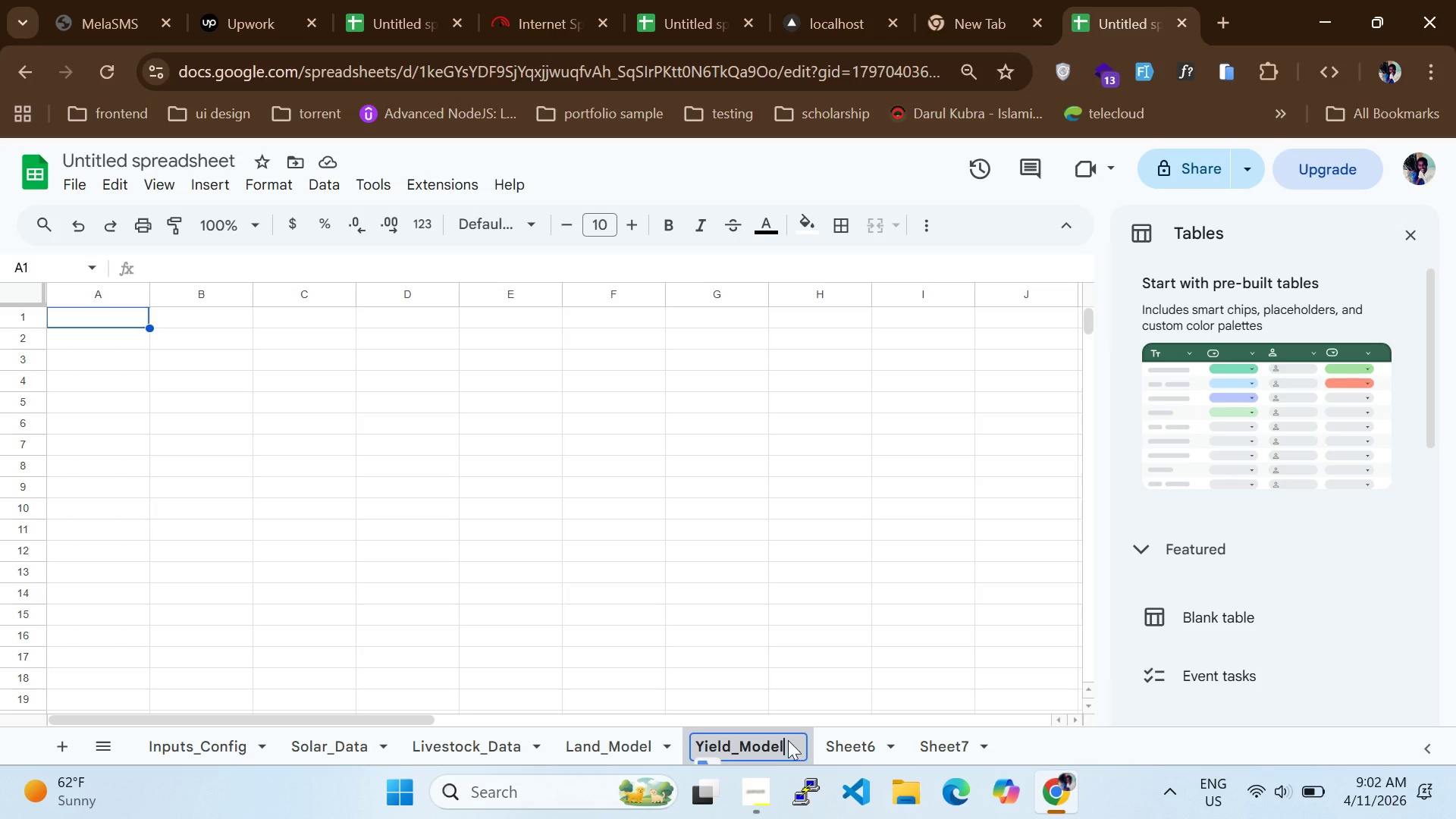 
double_click([857, 739])
 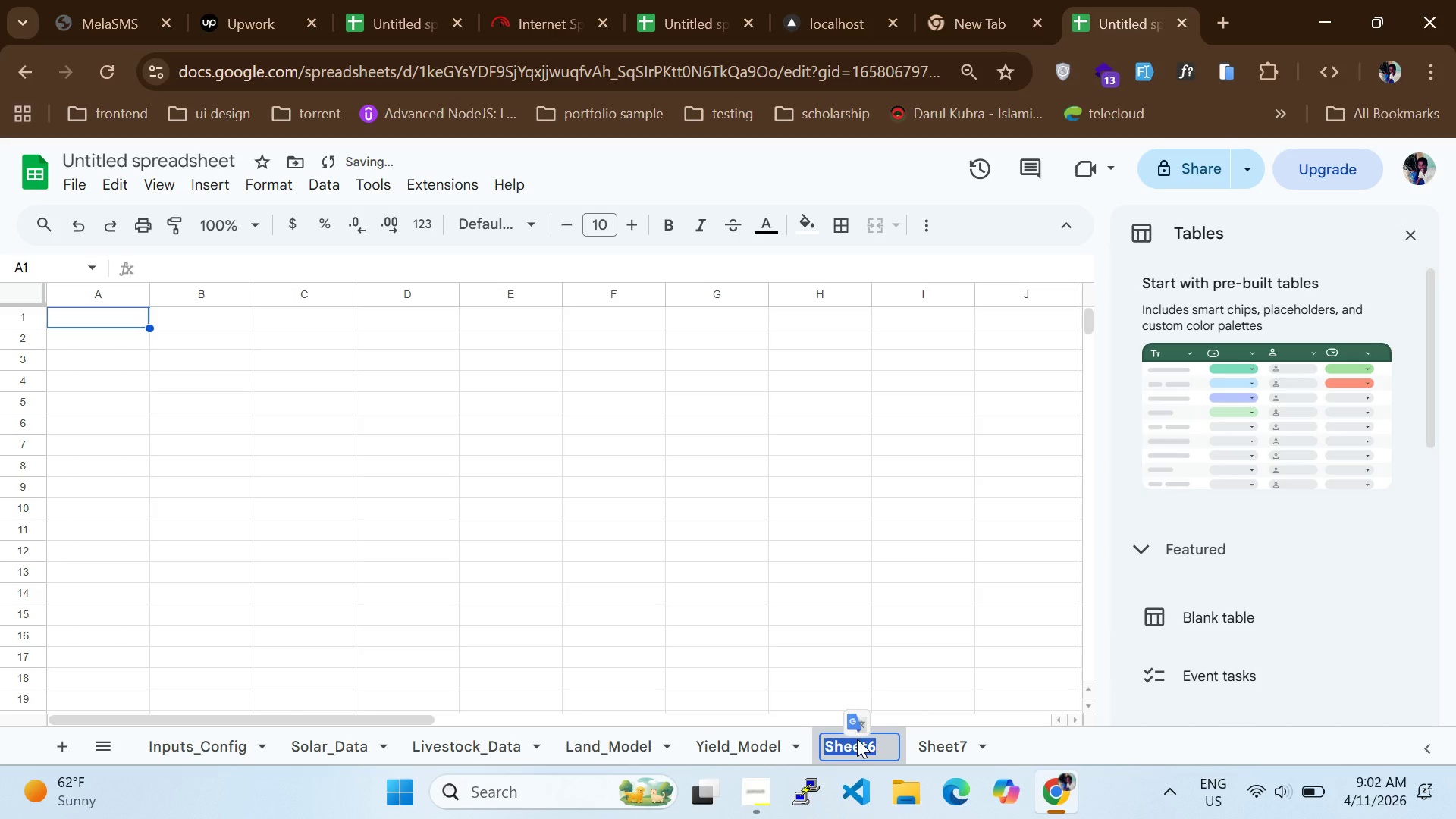 
type(Financial_Model)
 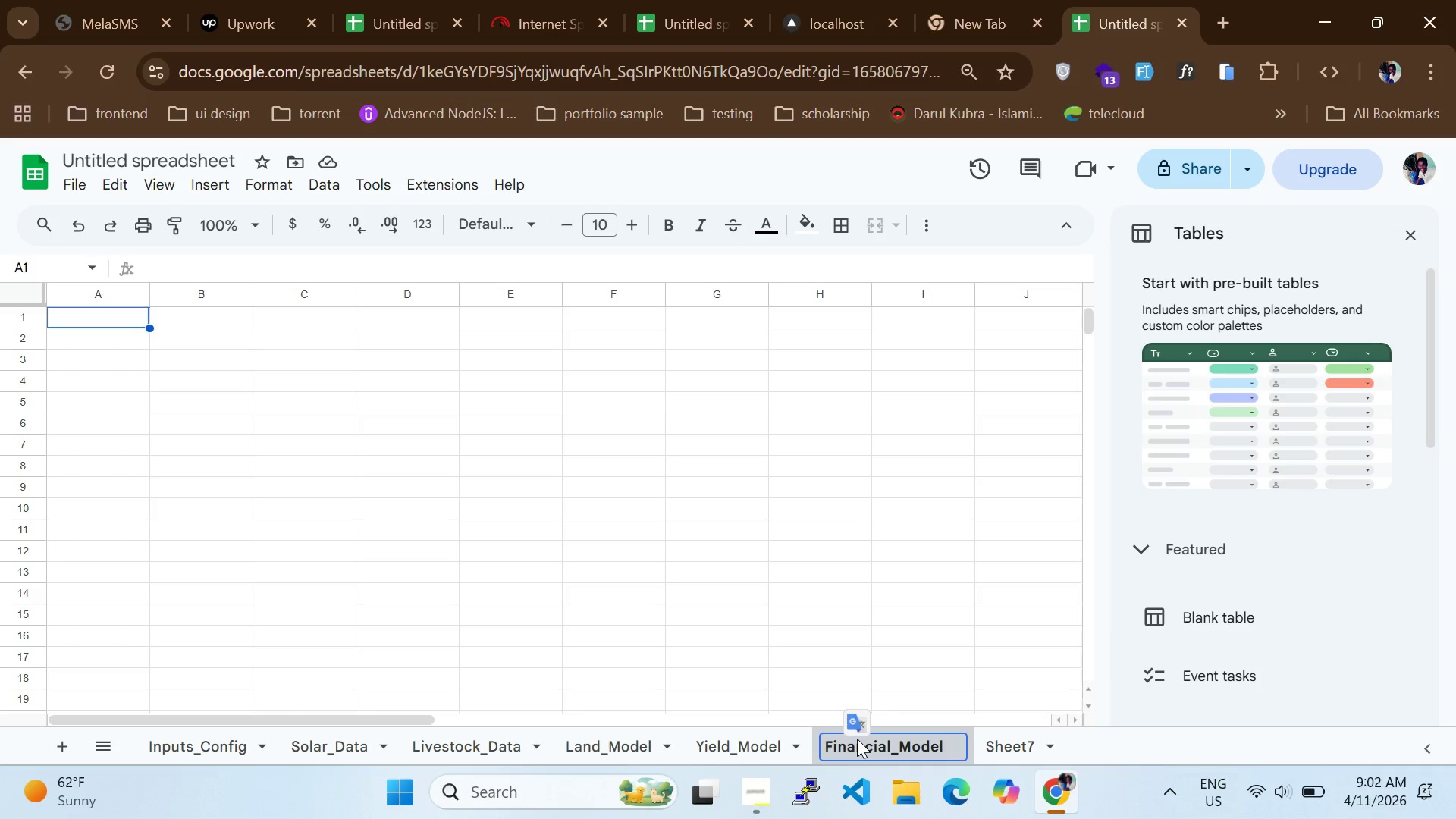 
double_click([1002, 745])
 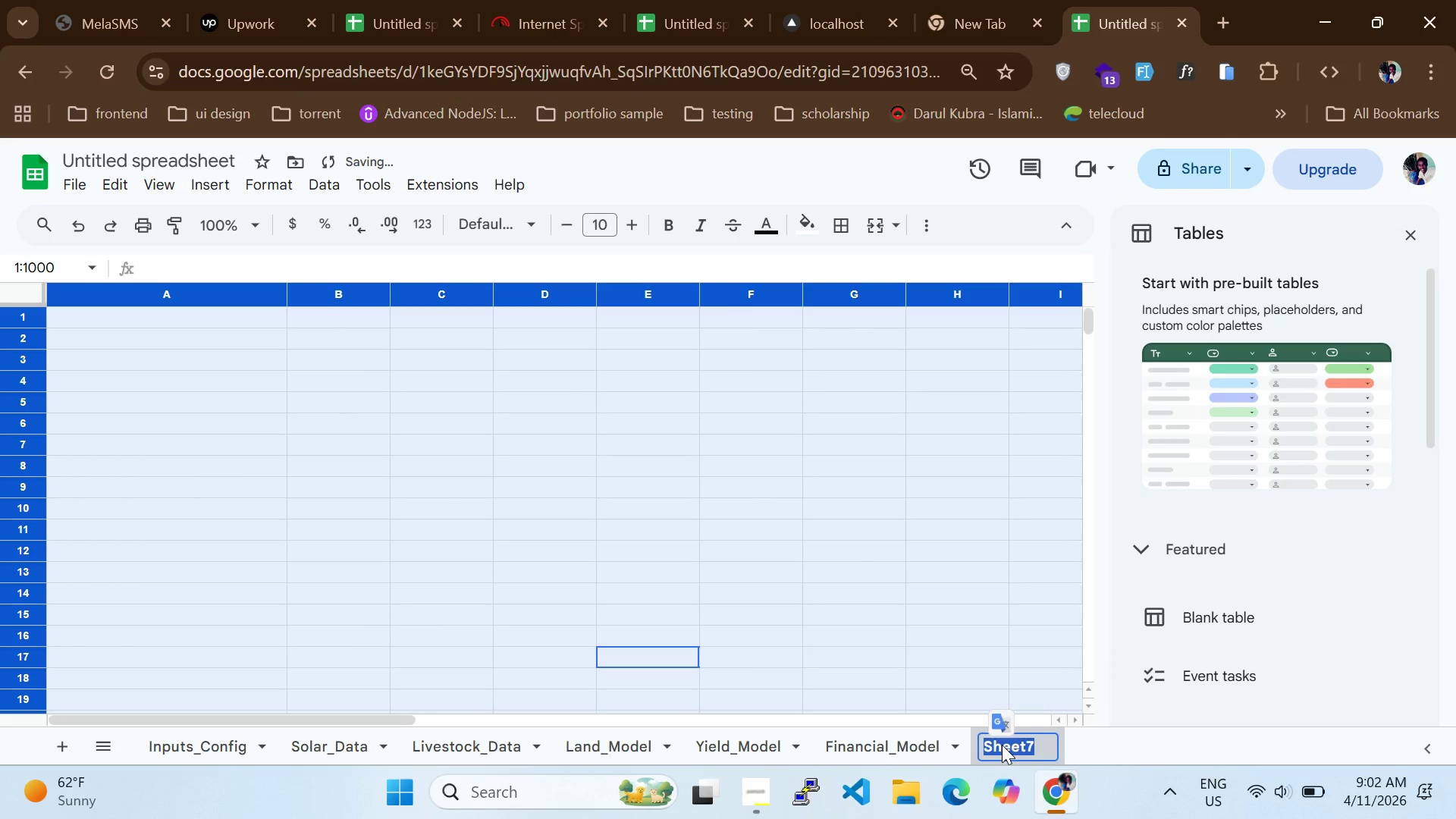 
left_click([1002, 745])
 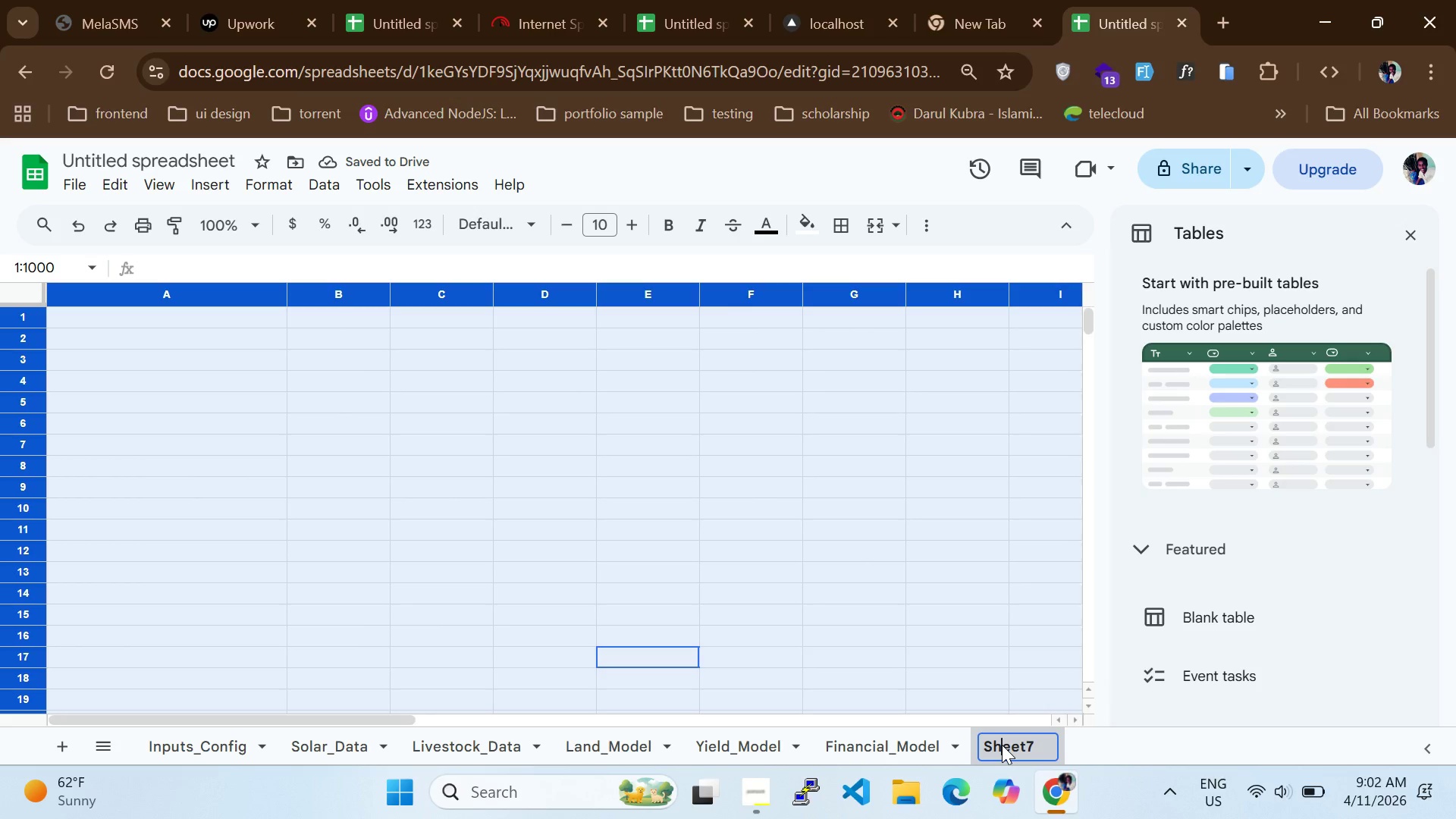 
left_click([1002, 745])
 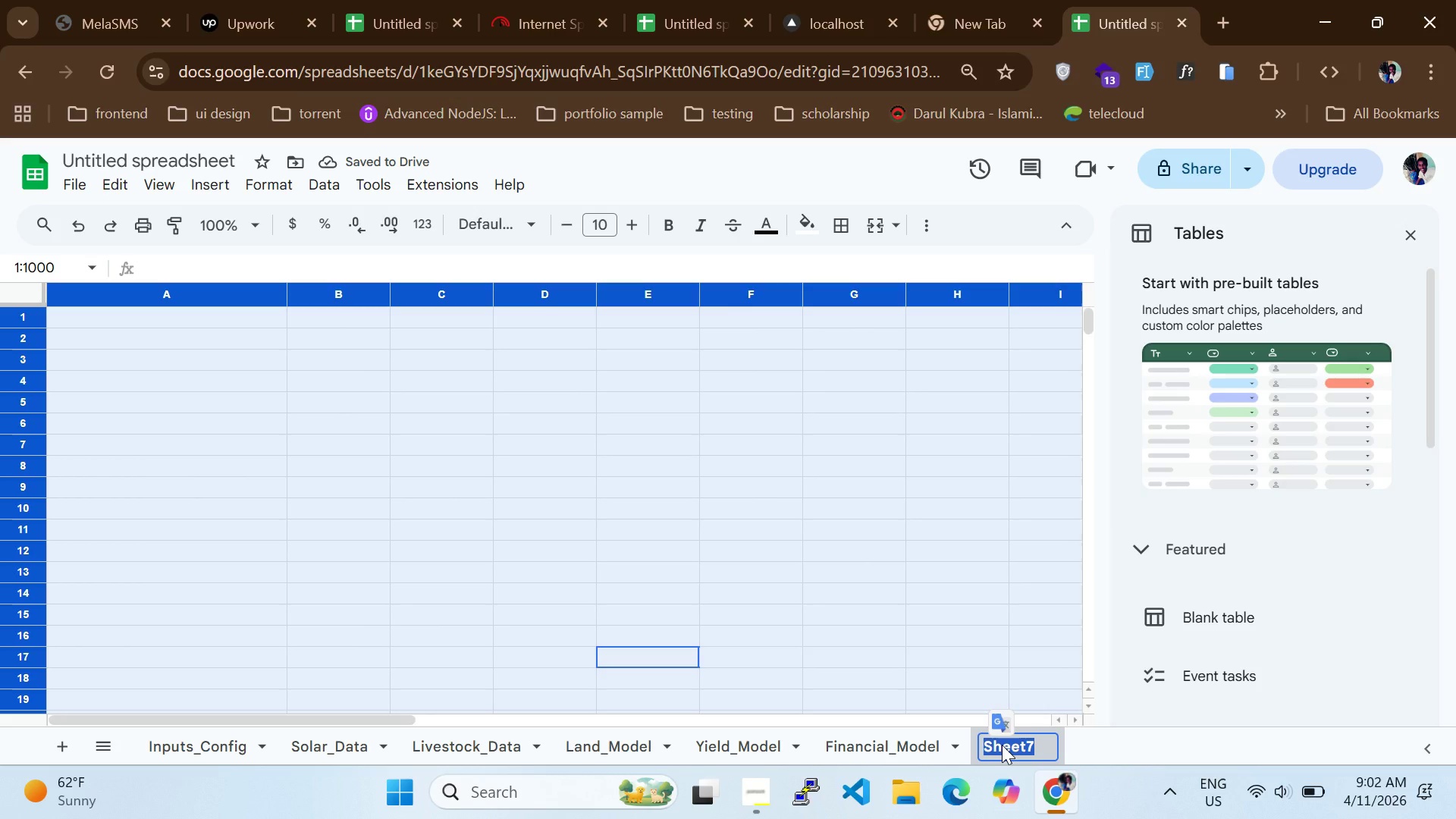 
double_click([1002, 745])
 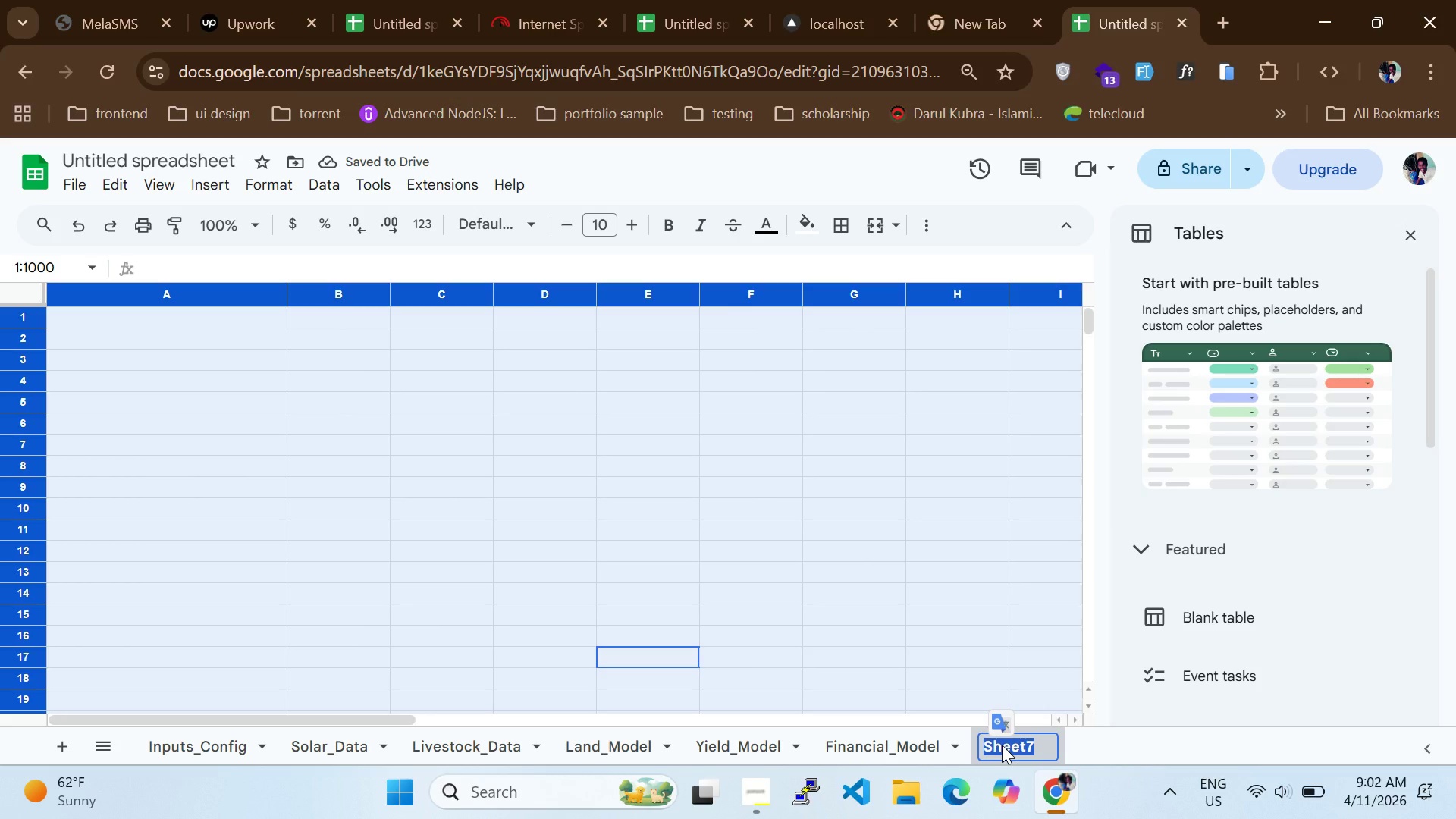 
type(Dasg)
 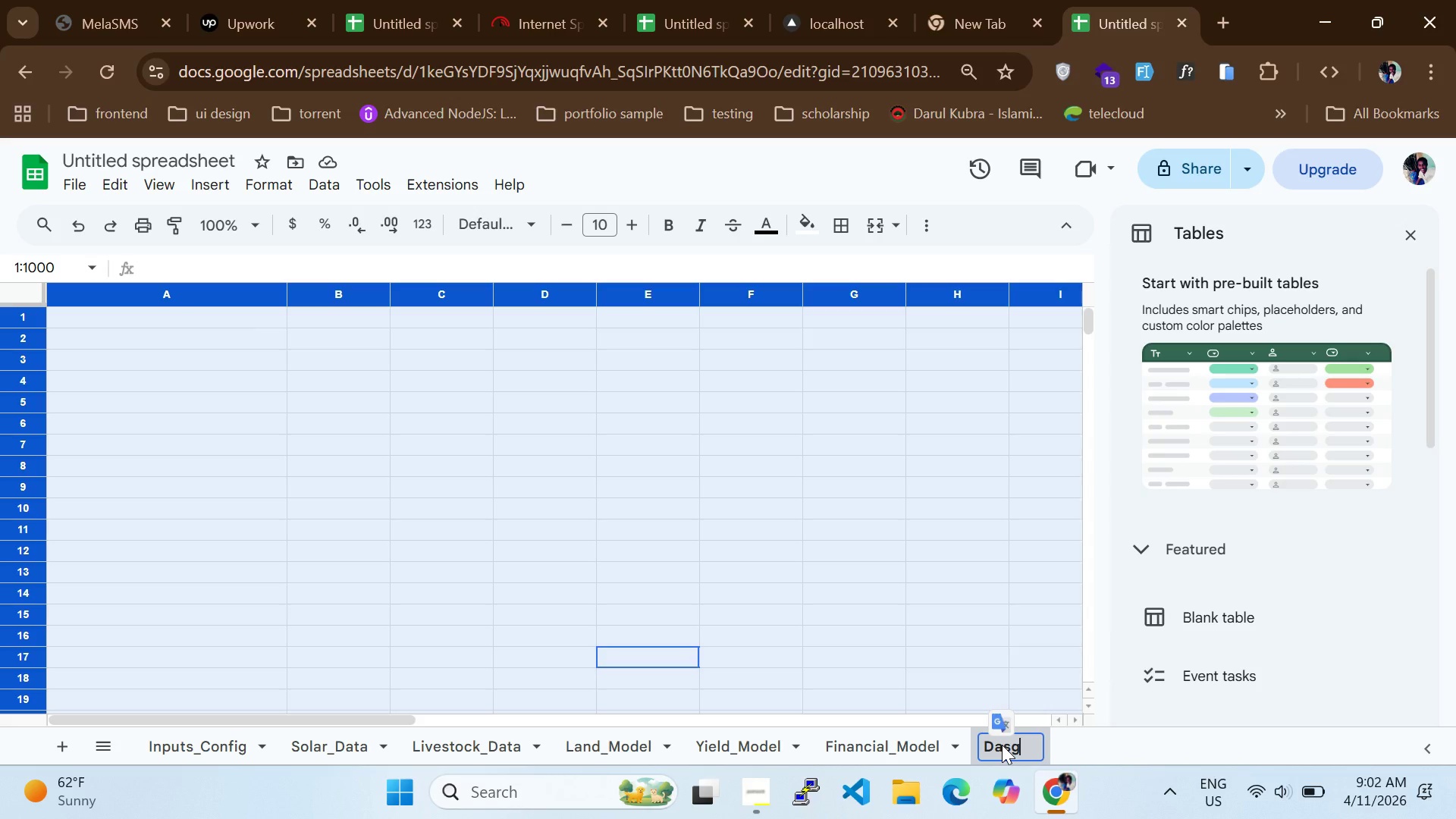 
wait(12.69)
 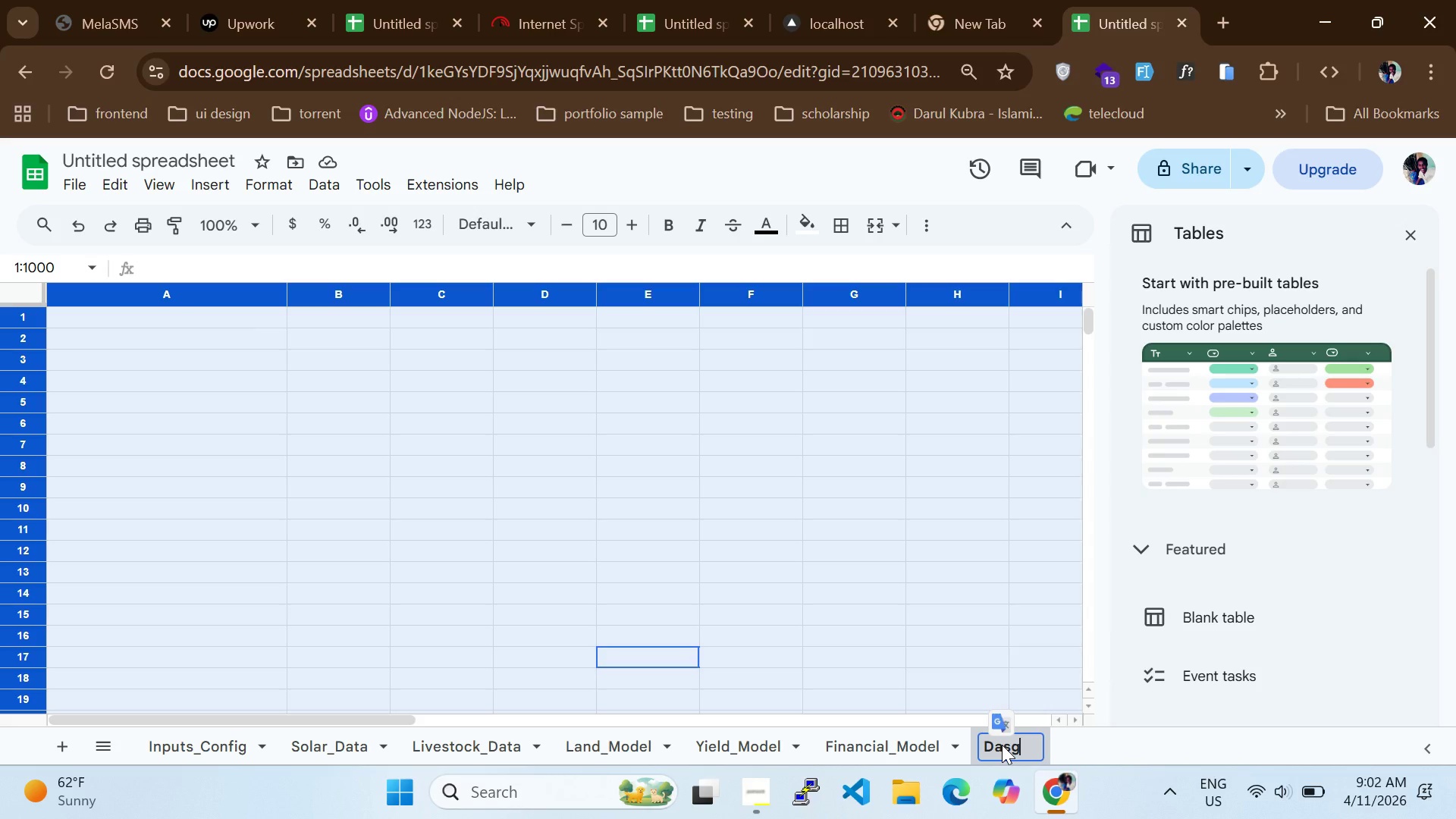 
key(Backspace)
type(hboard)
 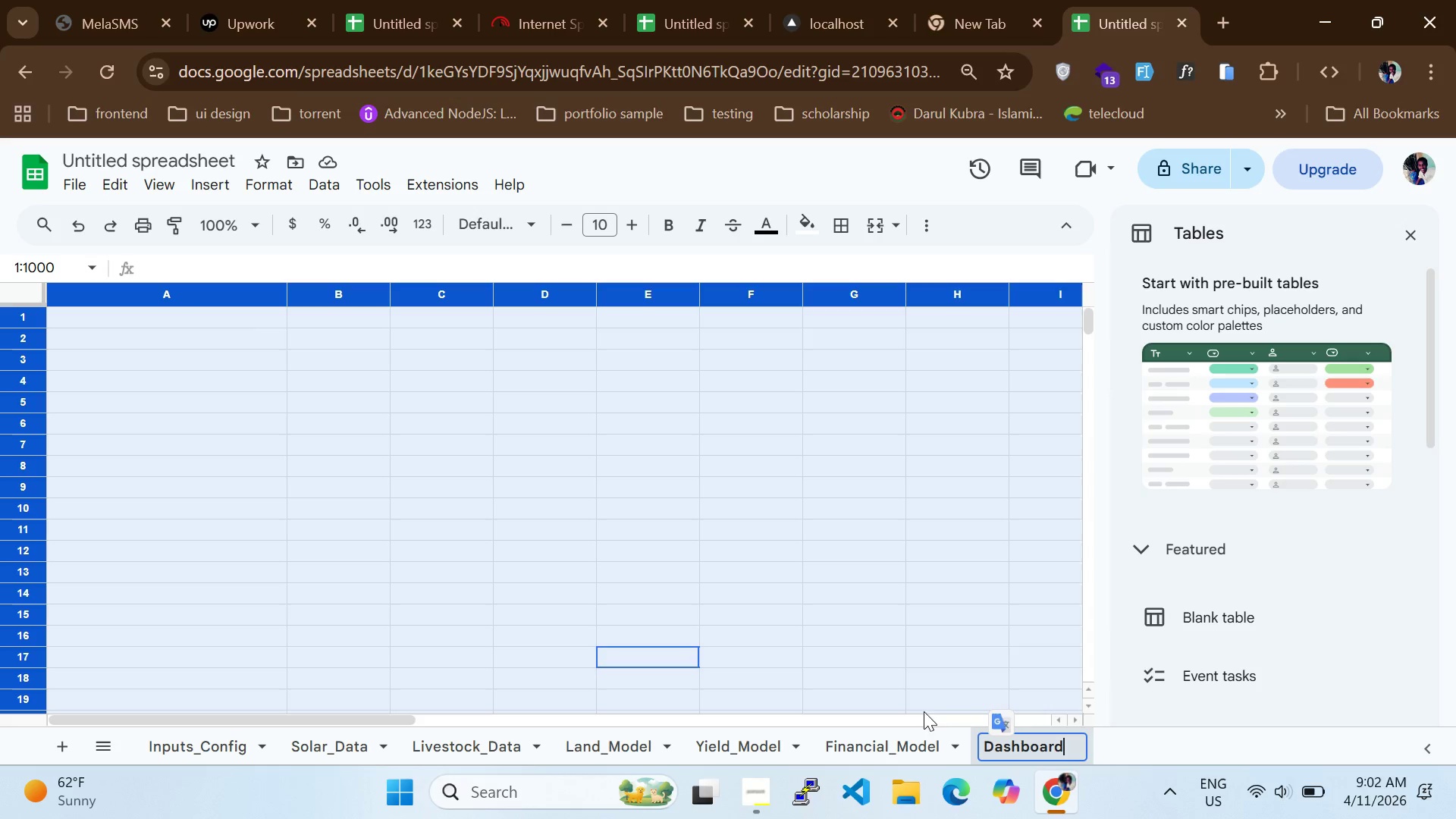 
left_click([927, 682])
 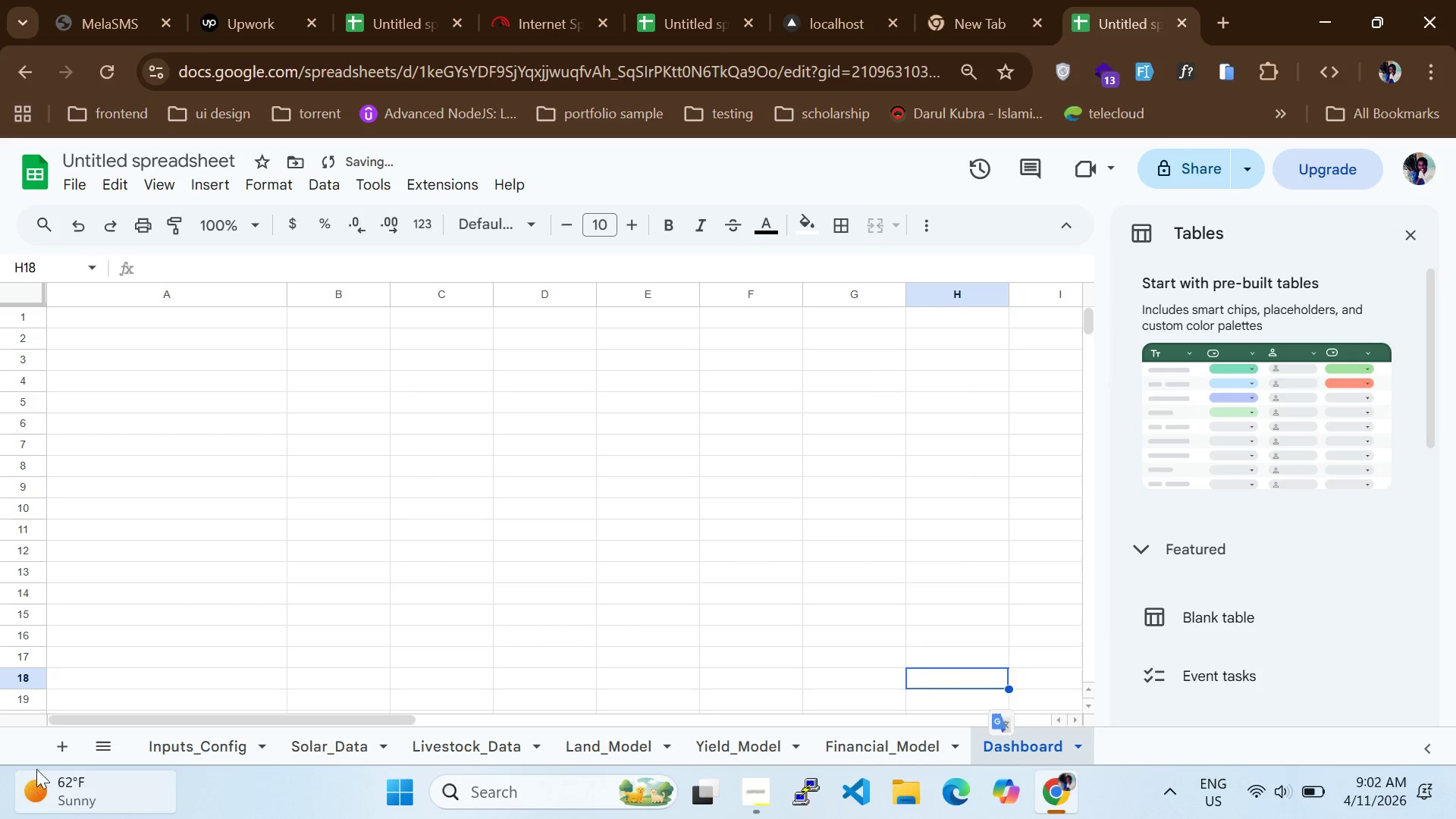 
left_click([57, 748])
 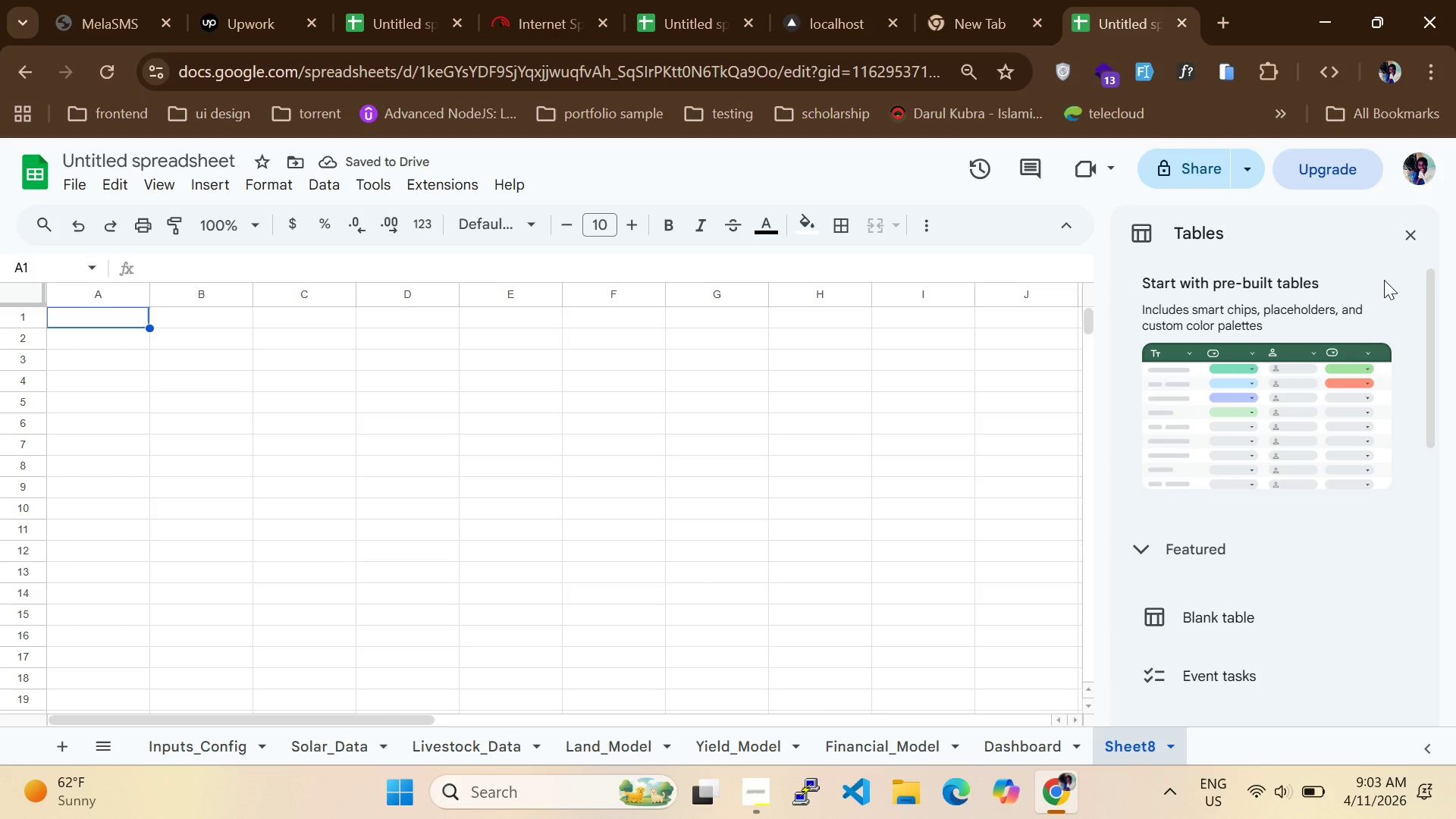 
left_click([1414, 243])
 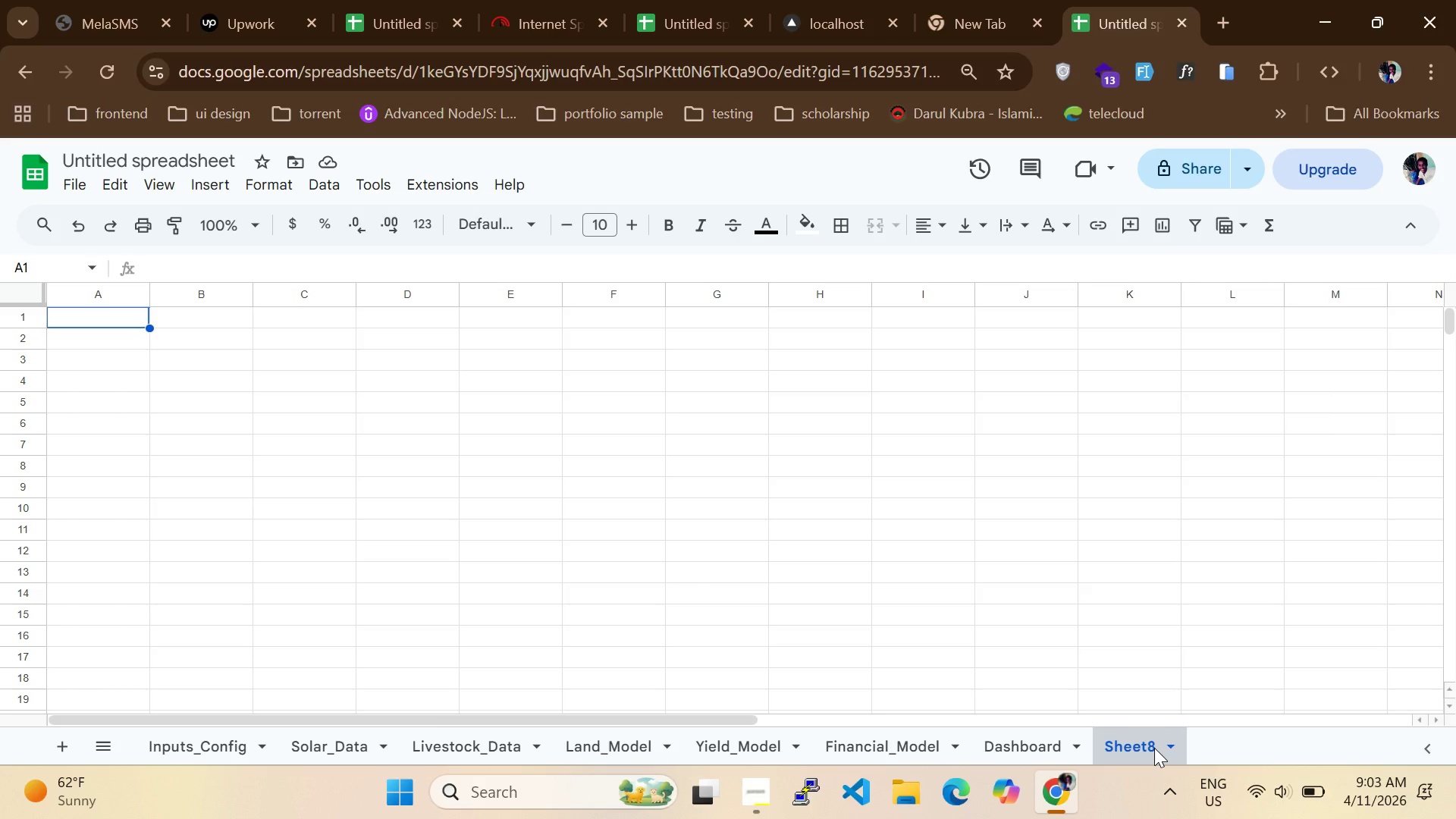 
double_click([1154, 748])
 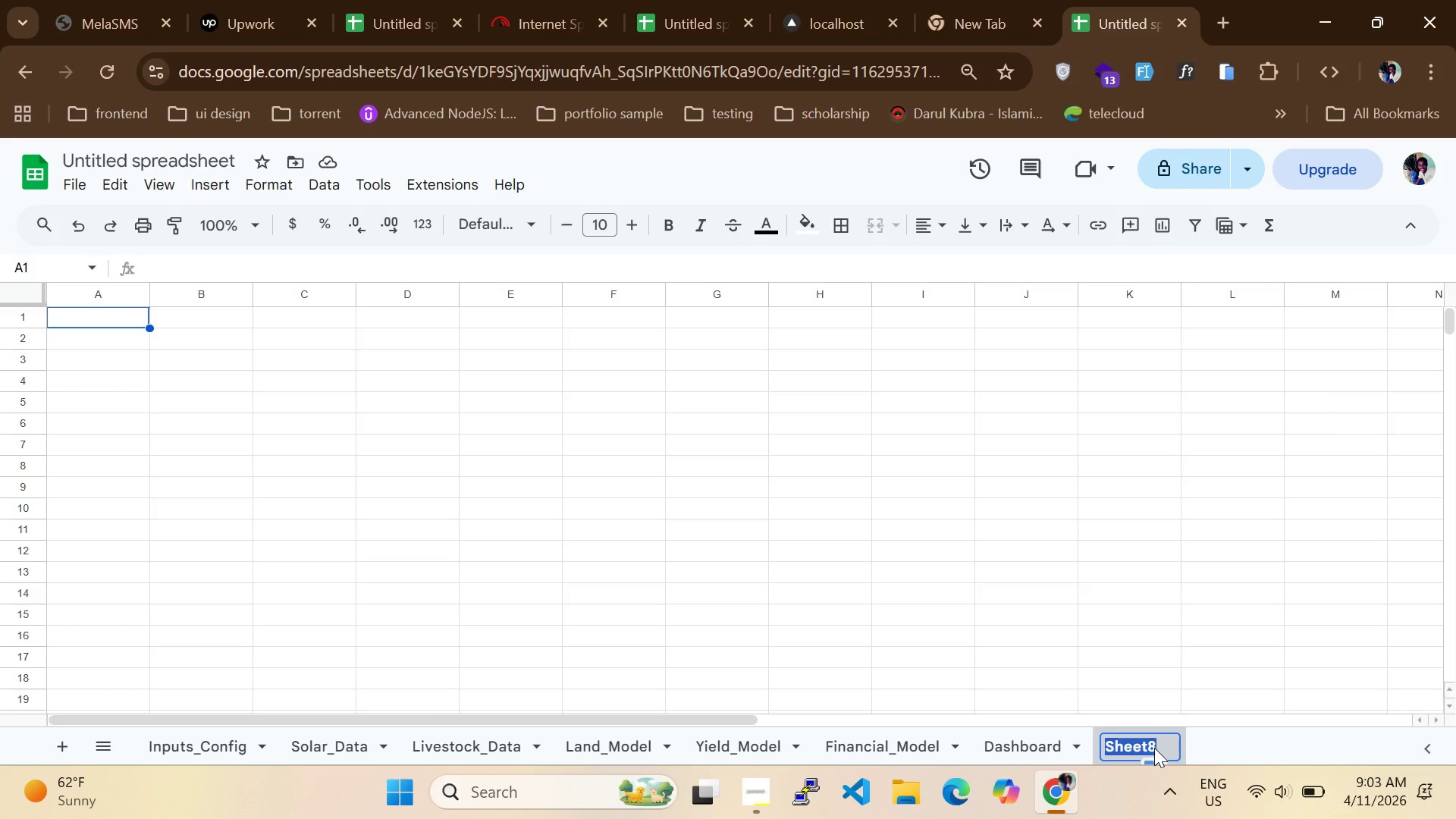 
type(Logic_Map)
 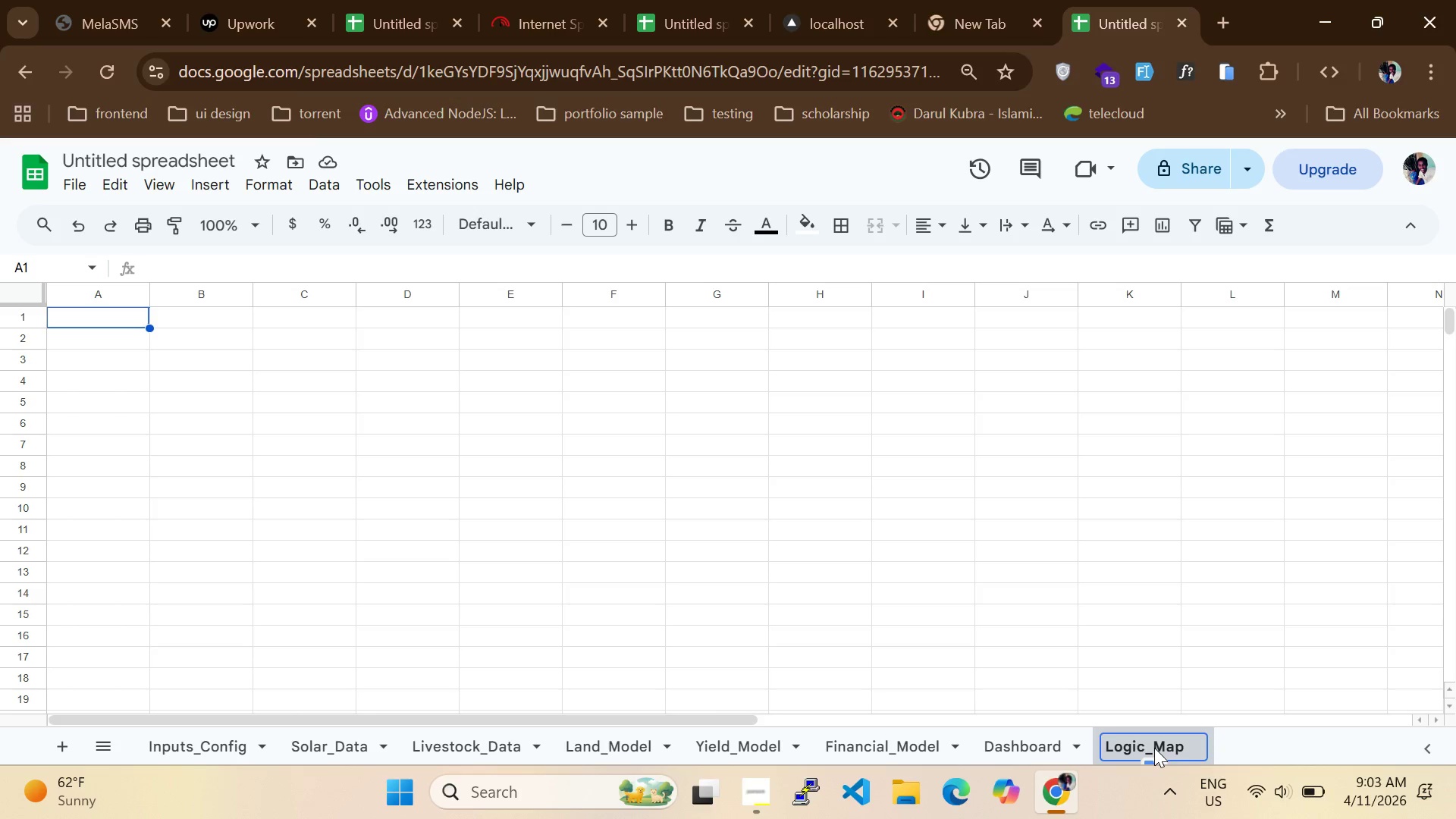 
key(Enter)
 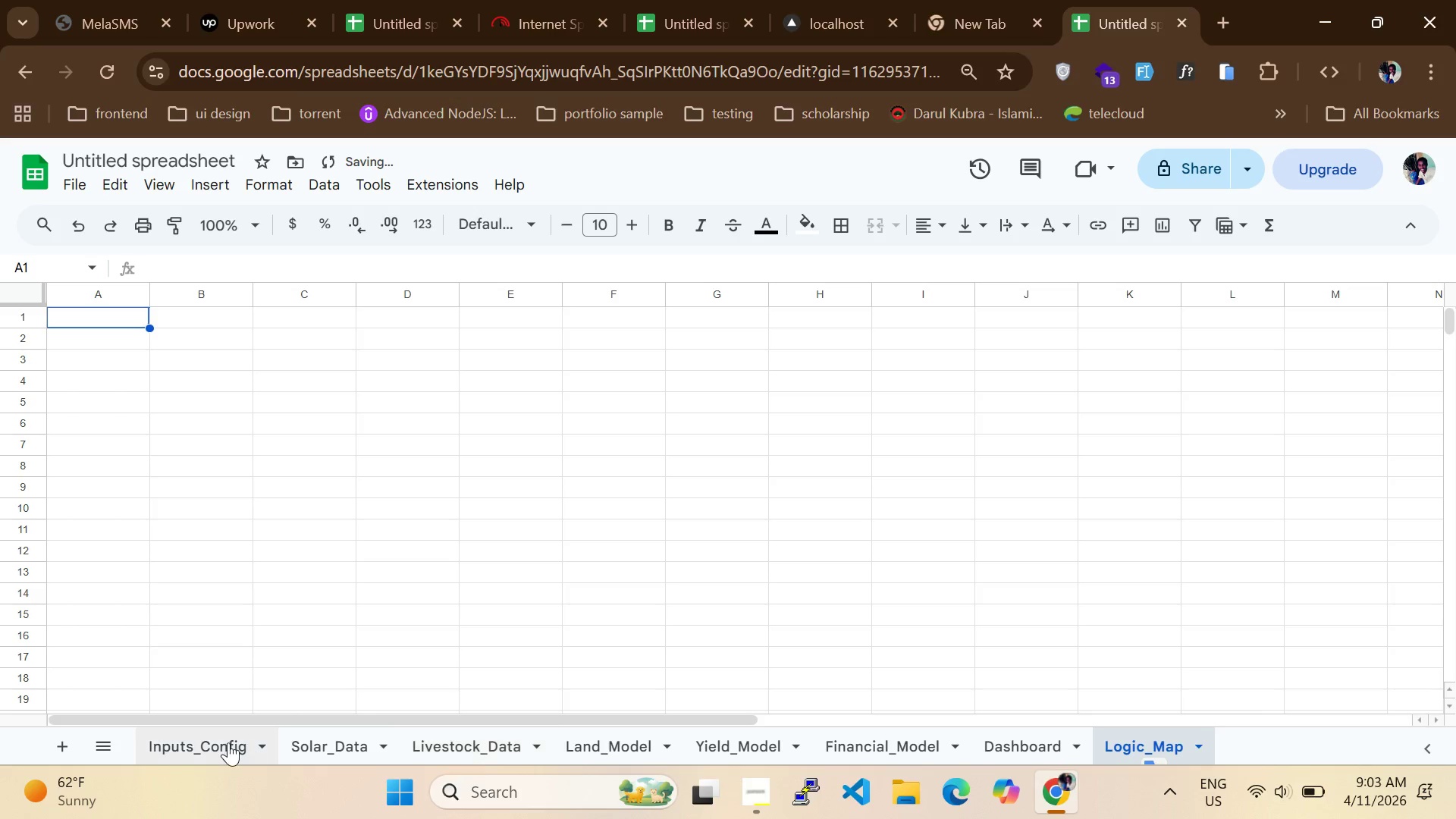 
left_click([224, 742])
 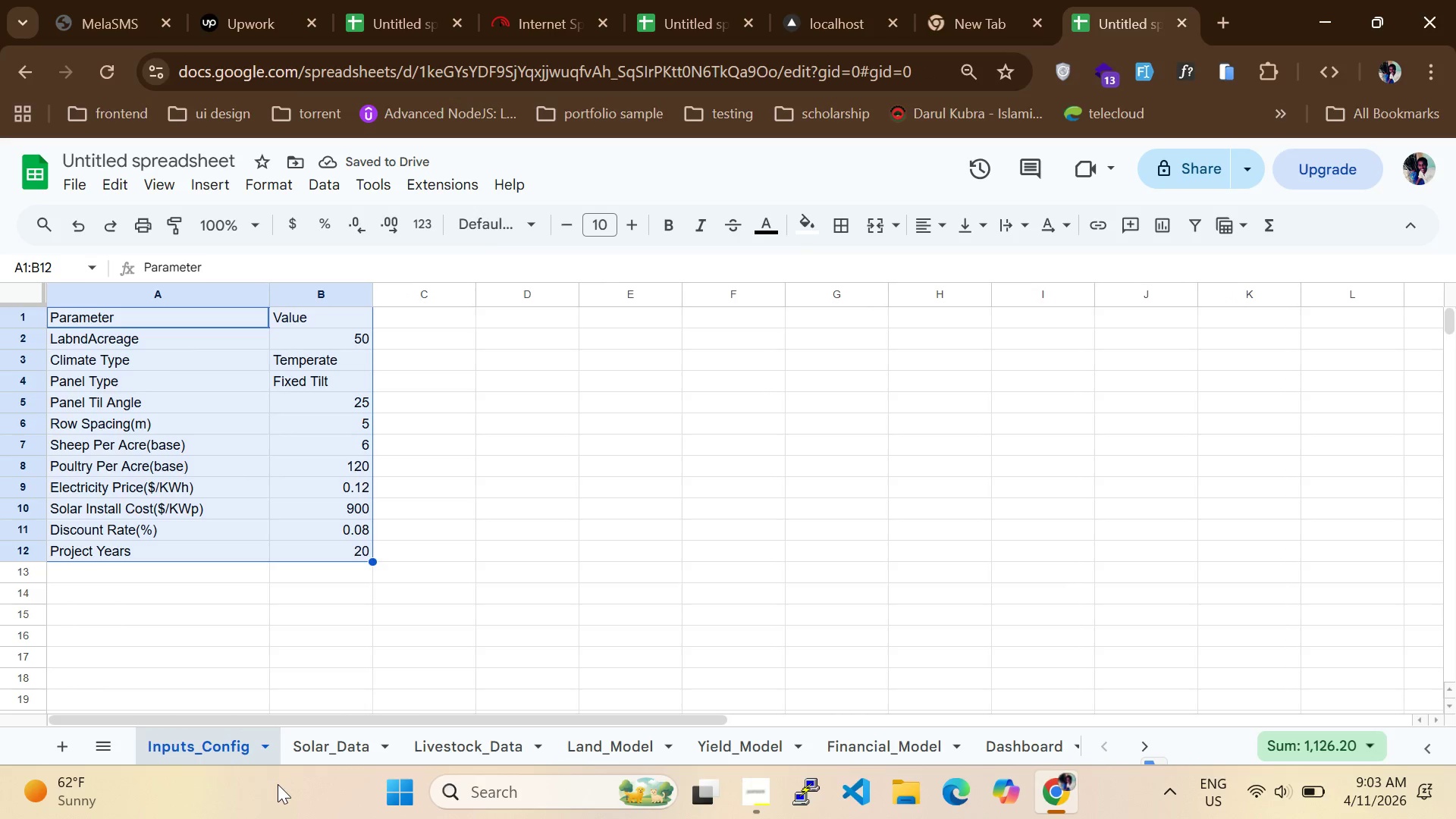 
left_click([331, 748])
 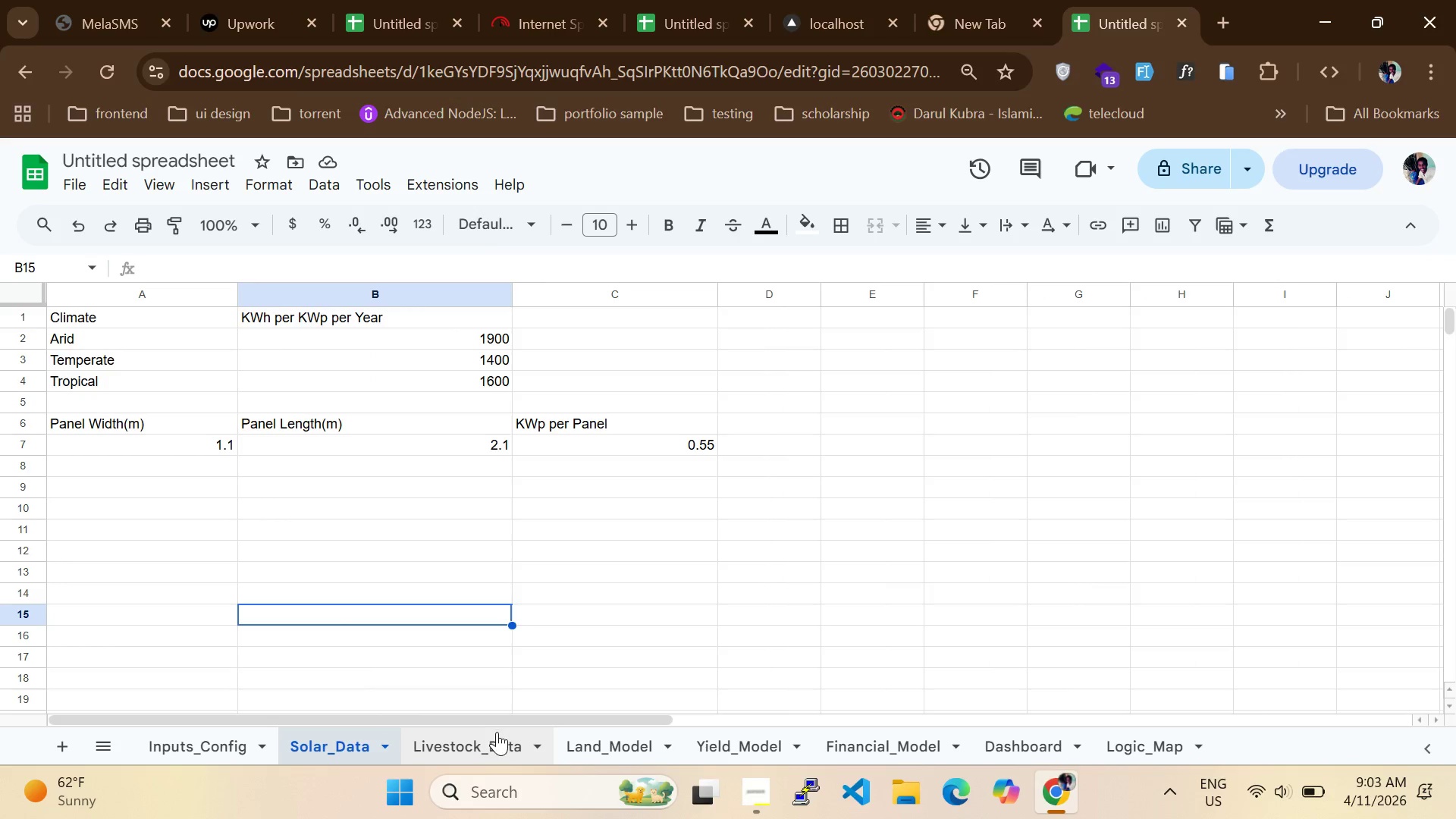 
left_click([488, 744])
 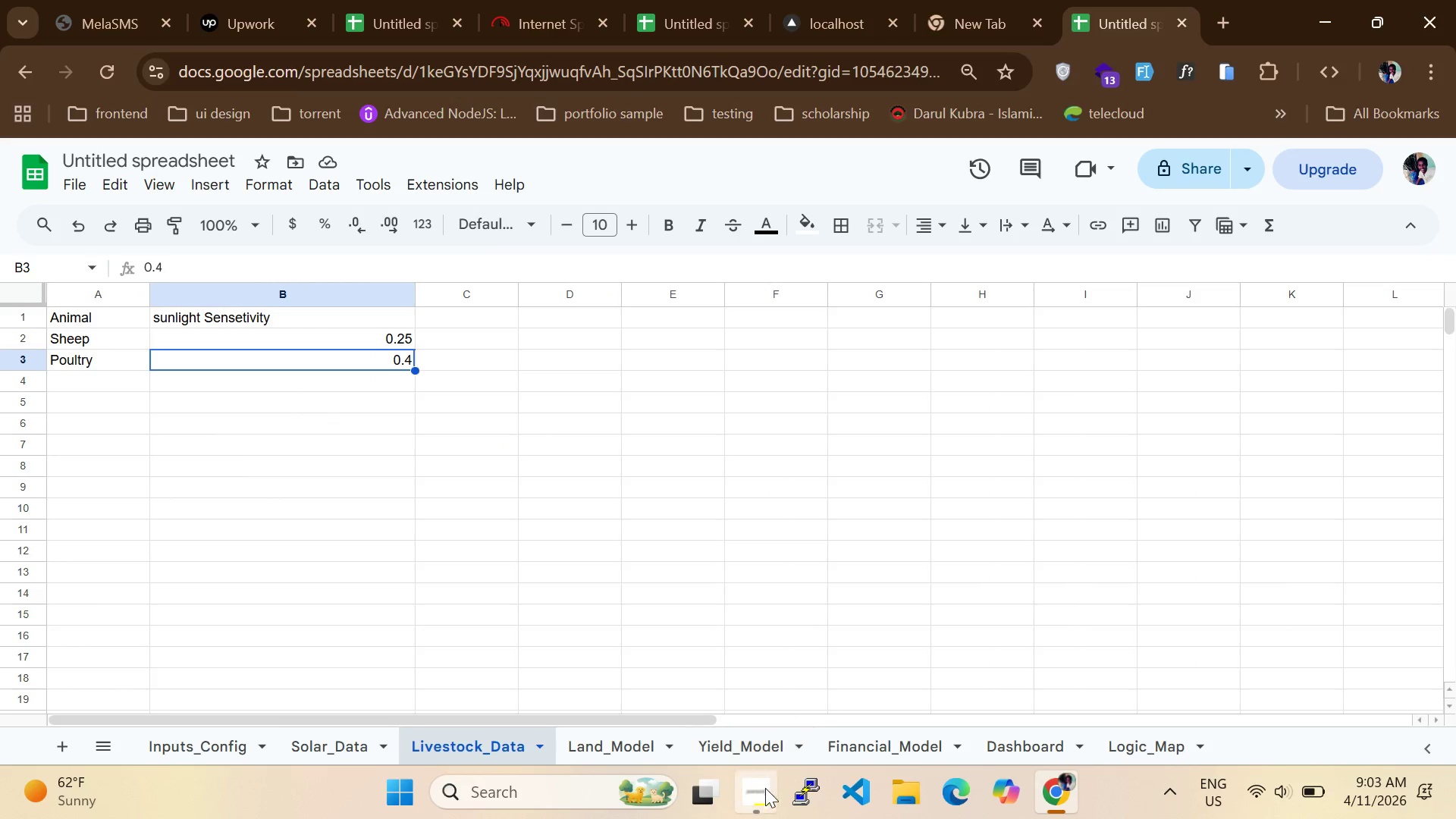 
left_click([763, 791])